 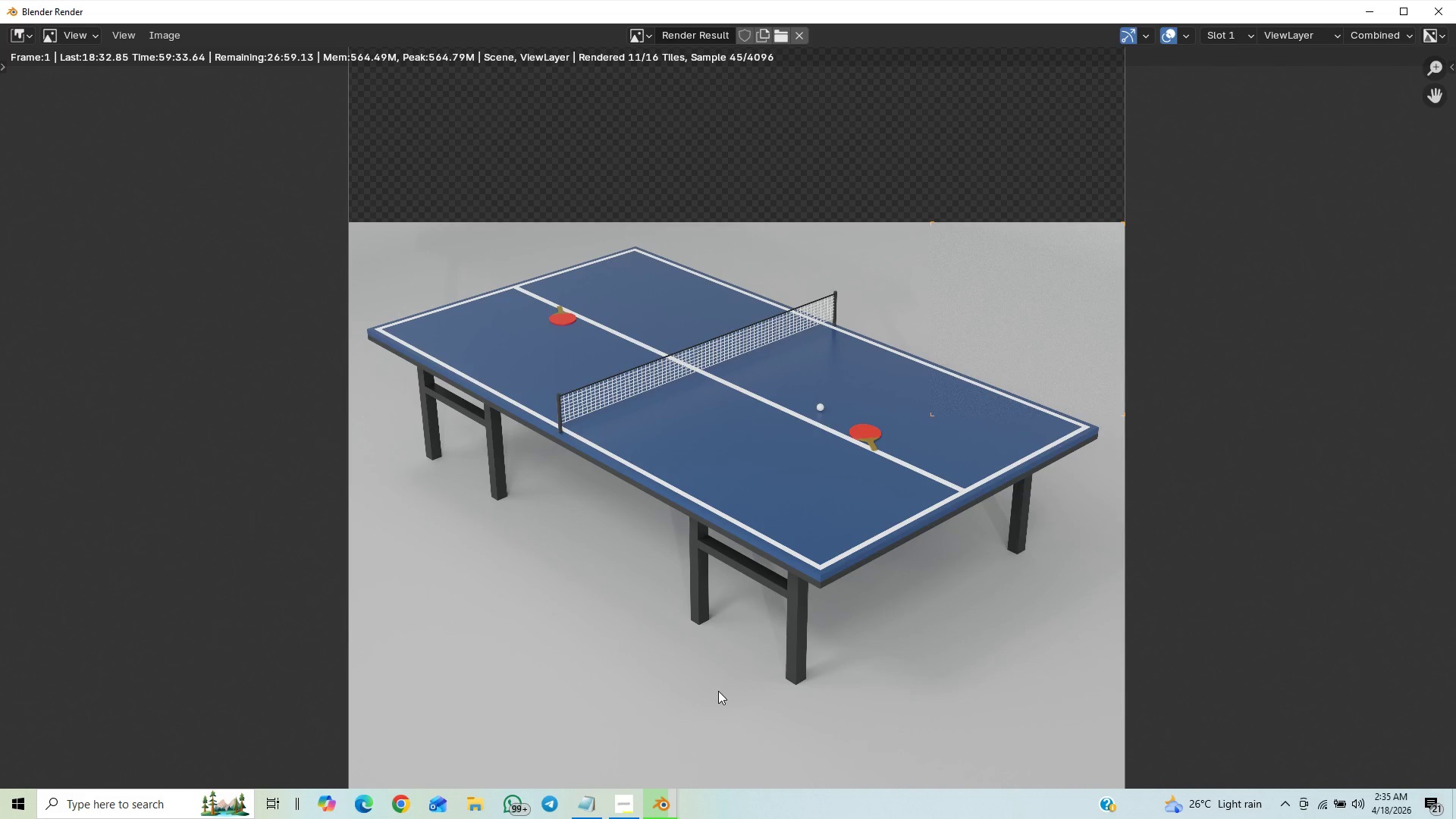 
scroll: coordinate [718, 691], scroll_direction: down, amount: 8.0
 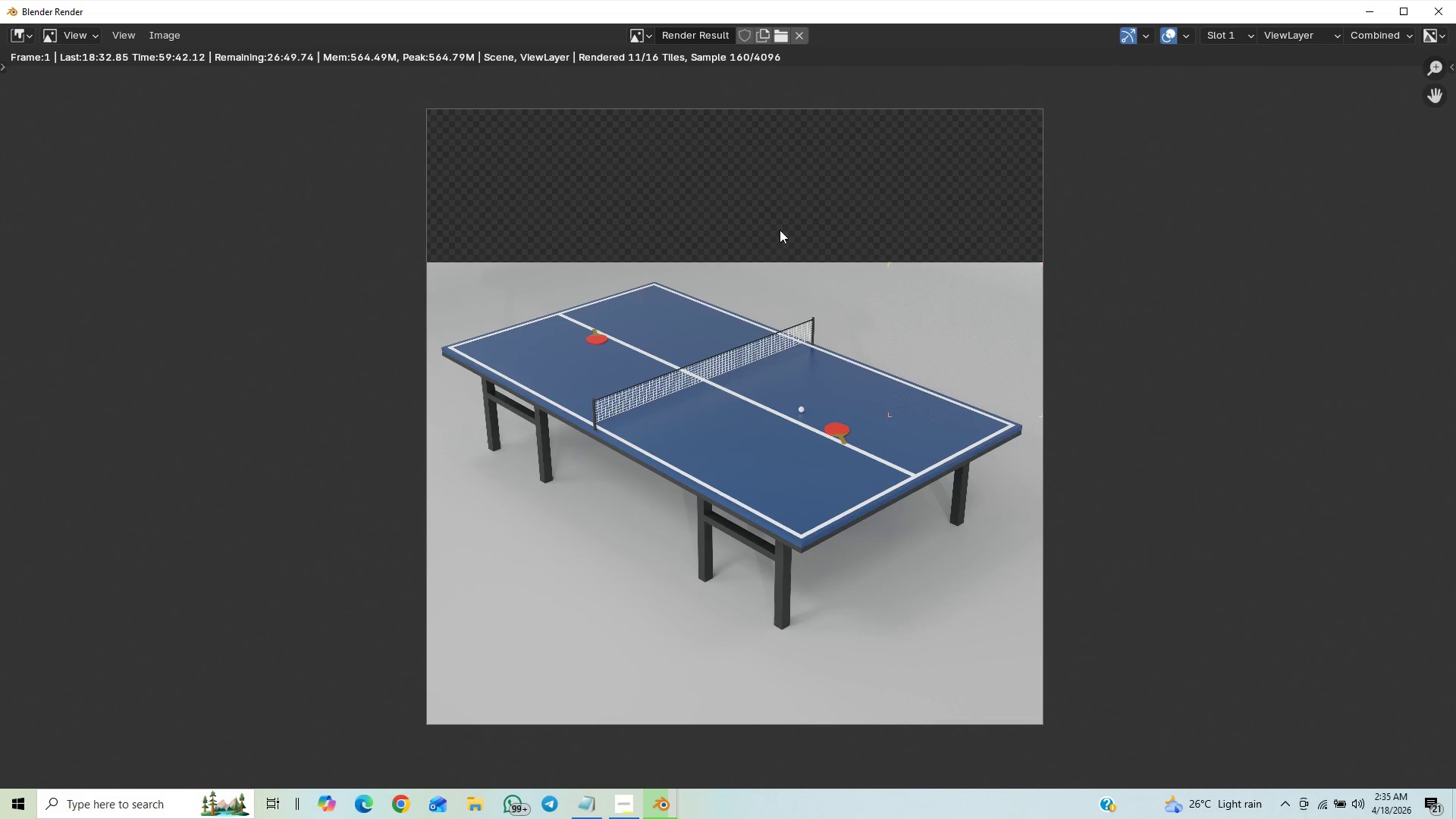 
wait(11.54)
 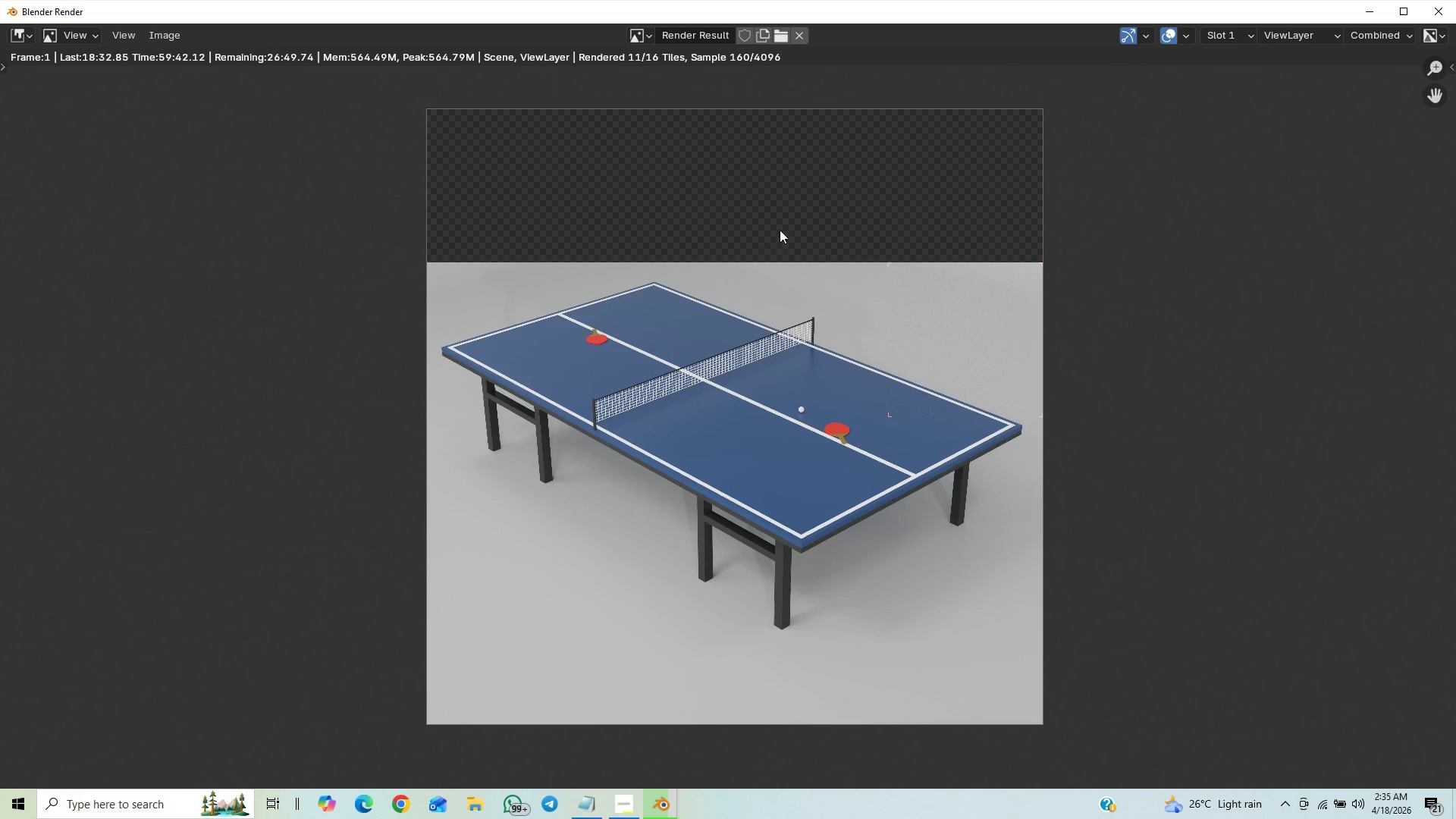 
scroll: coordinate [968, 268], scroll_direction: down, amount: 1.0
 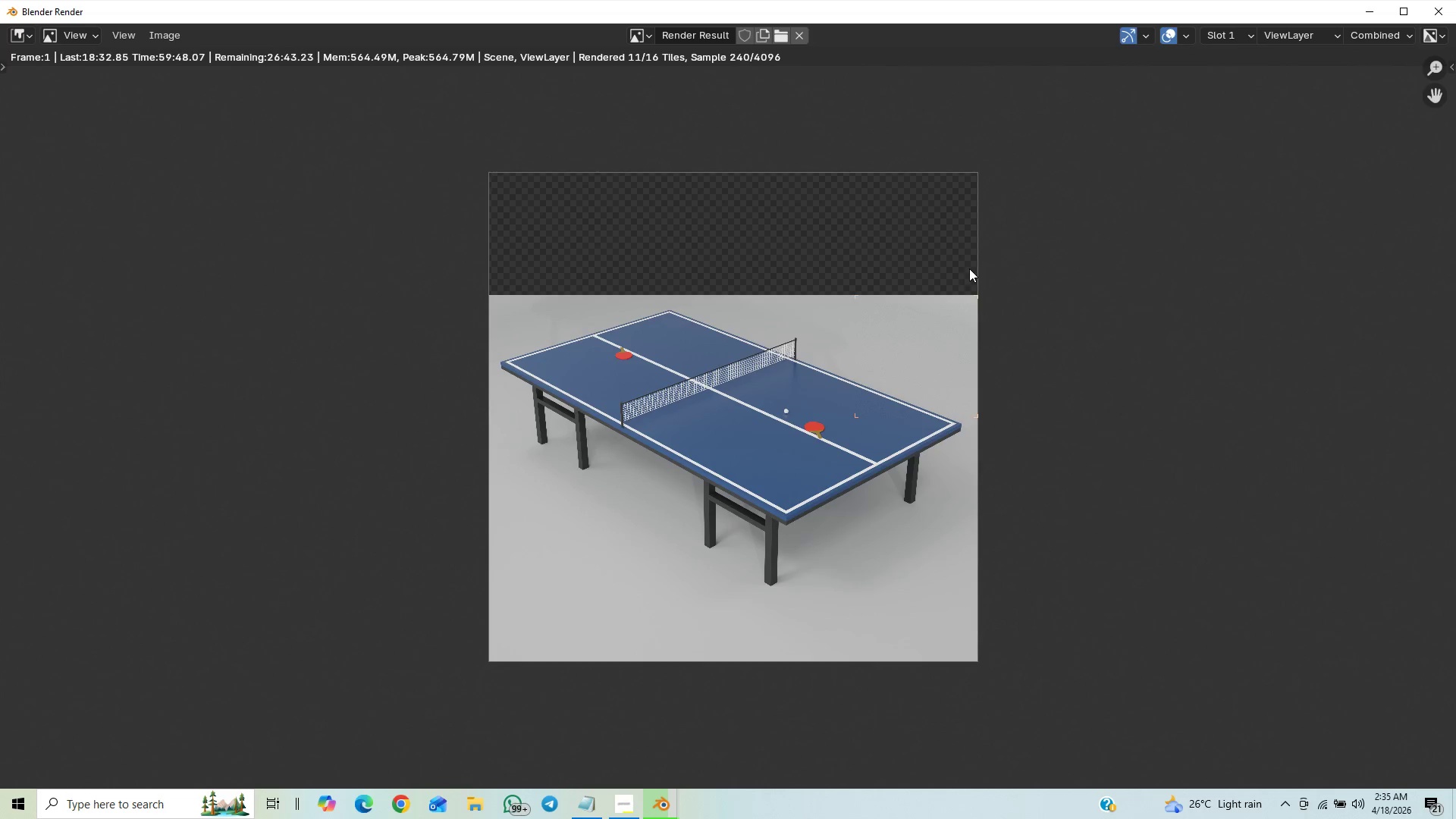 
scroll: coordinate [969, 268], scroll_direction: up, amount: 3.0
 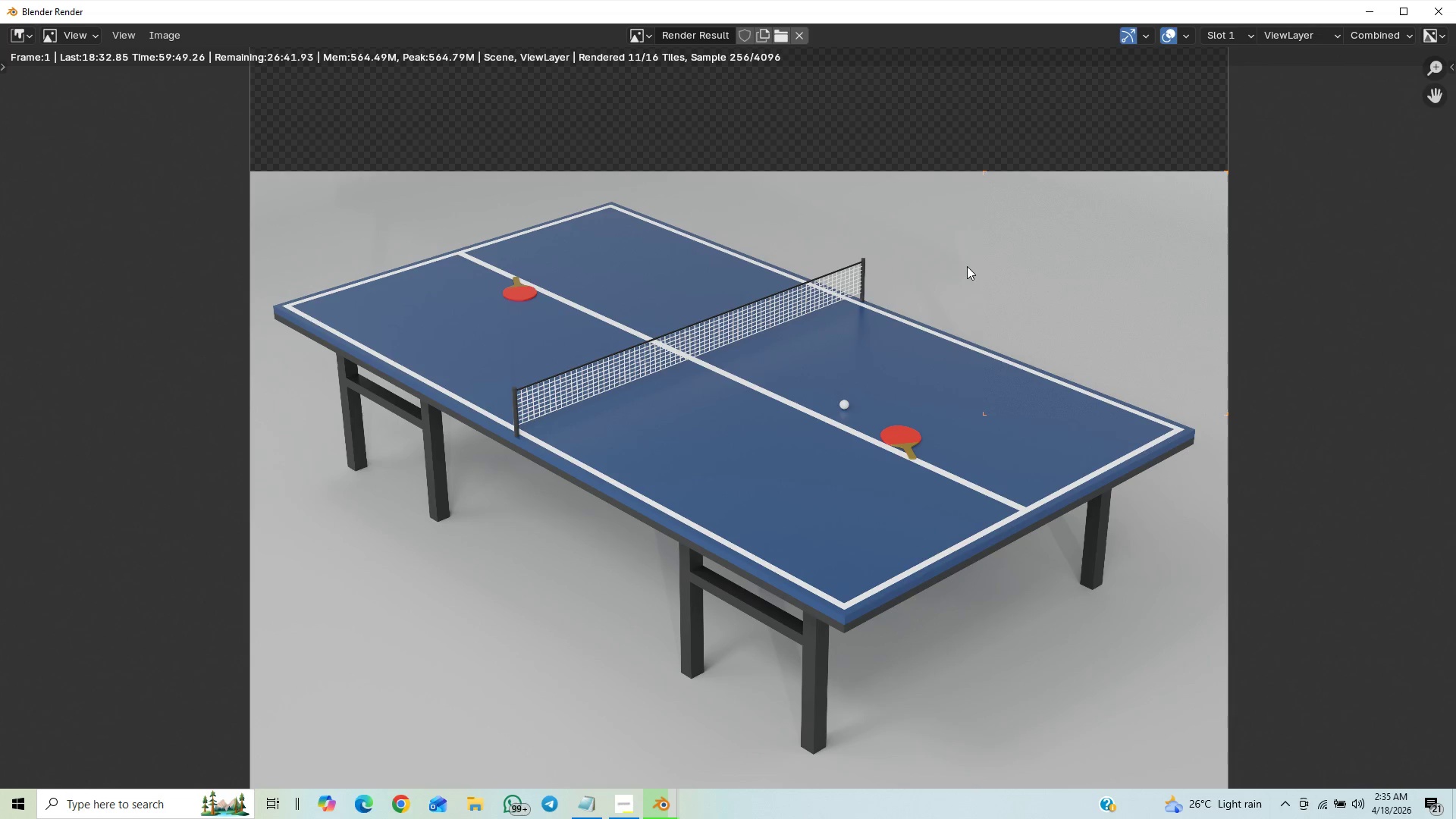 
scroll: coordinate [968, 265], scroll_direction: down, amount: 3.0
 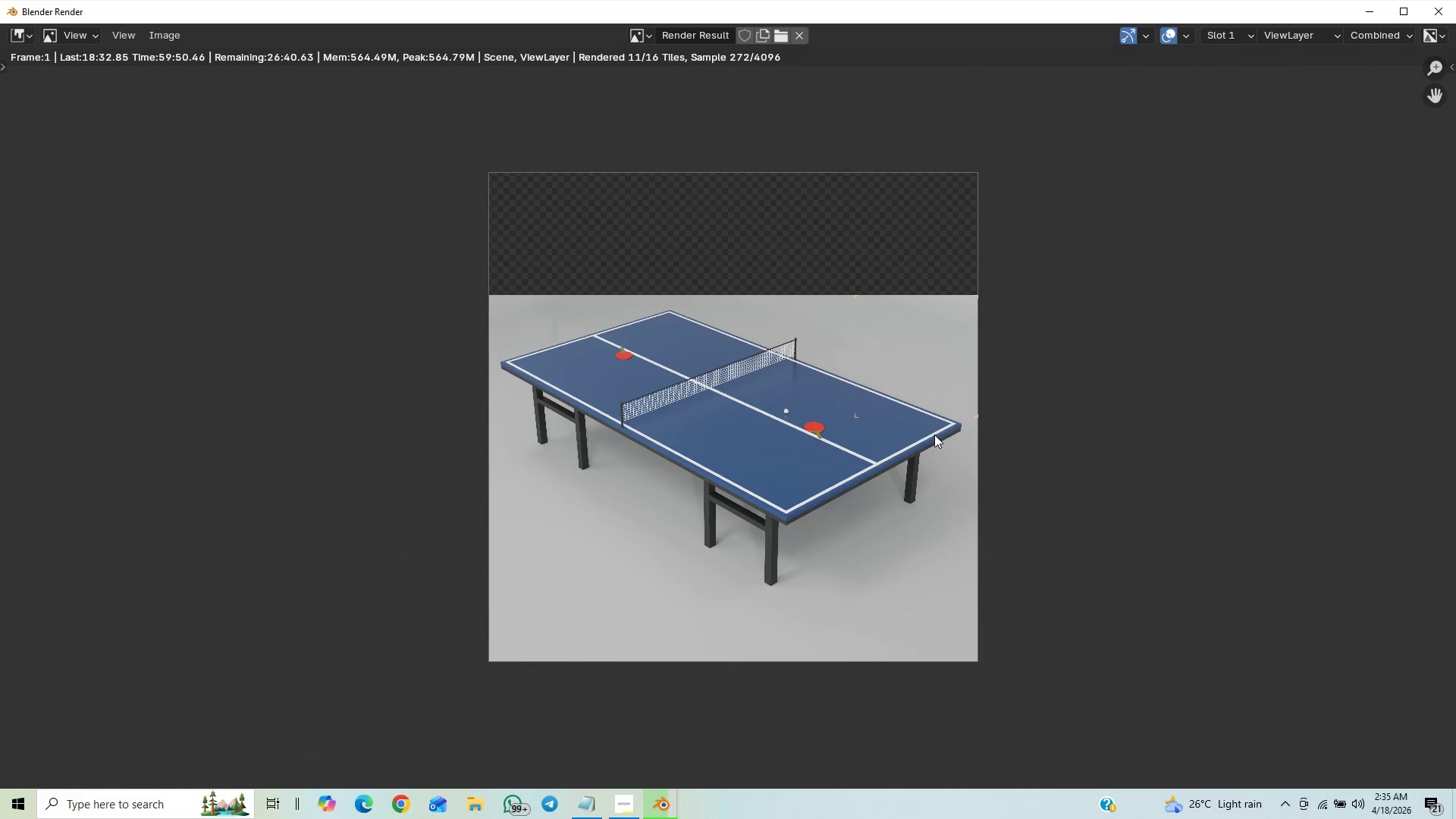 
scroll: coordinate [938, 421], scroll_direction: up, amount: 13.0
 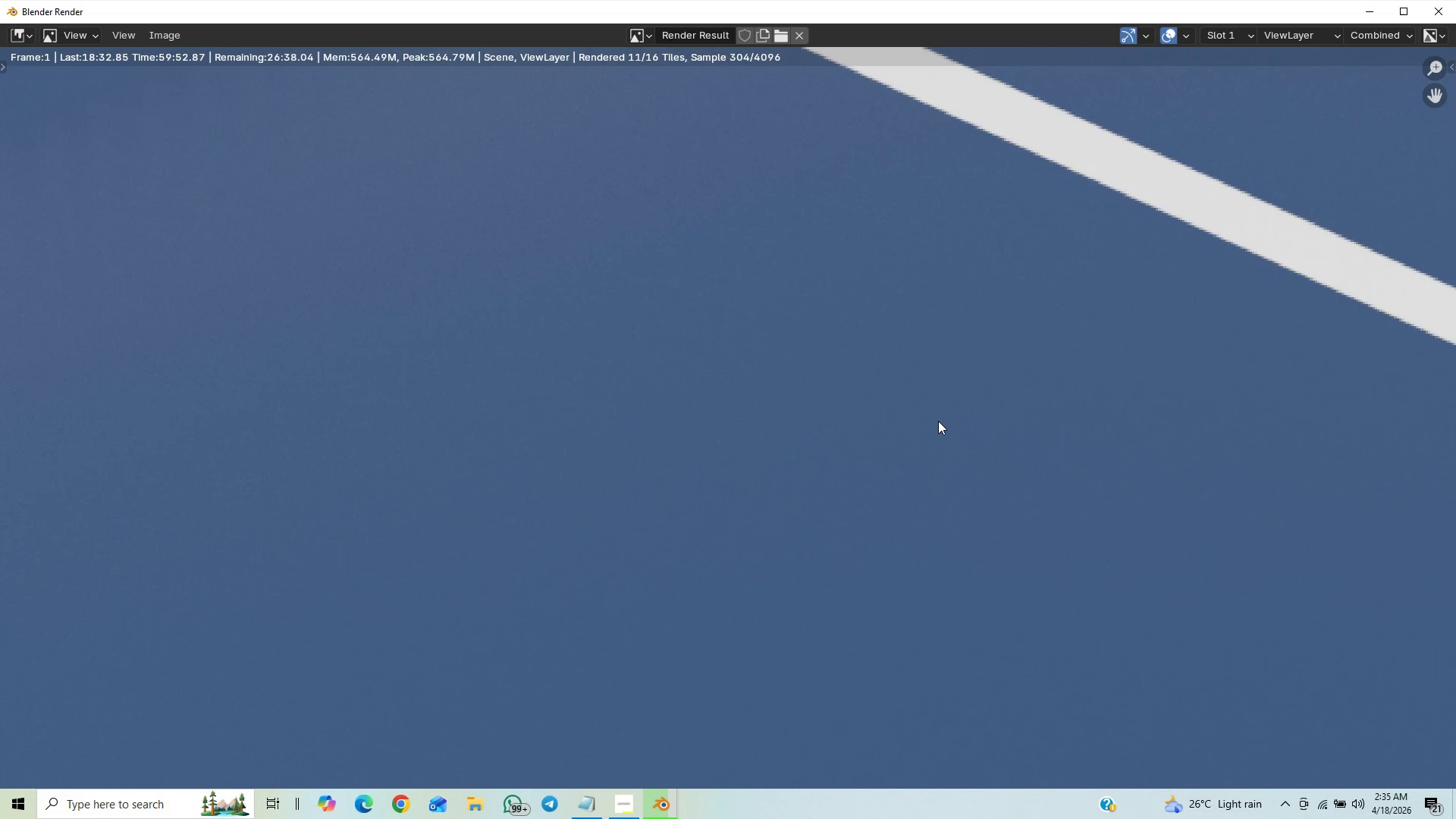 
scroll: coordinate [945, 419], scroll_direction: down, amount: 16.0
 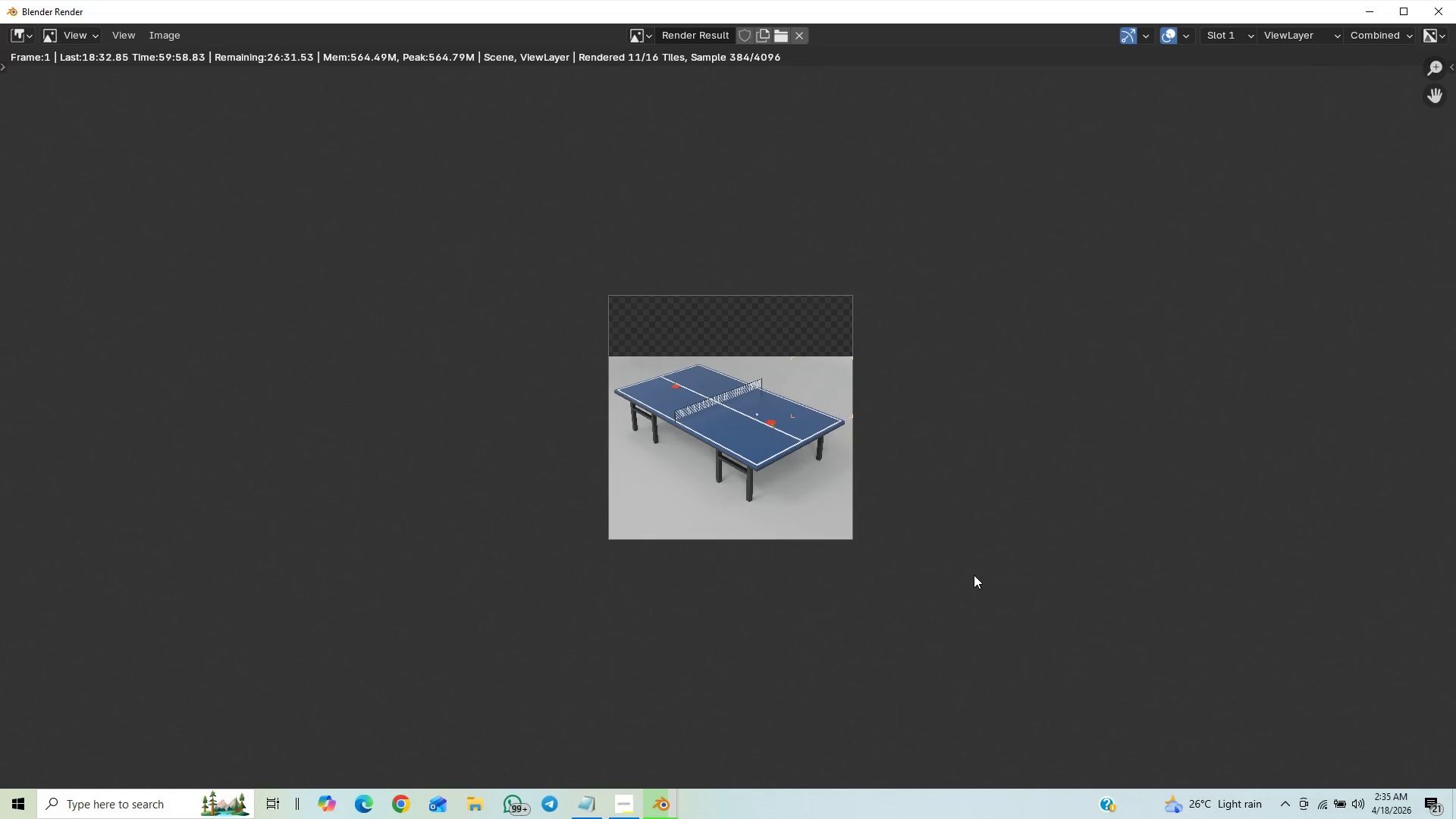 
scroll: coordinate [971, 579], scroll_direction: up, amount: 5.0
 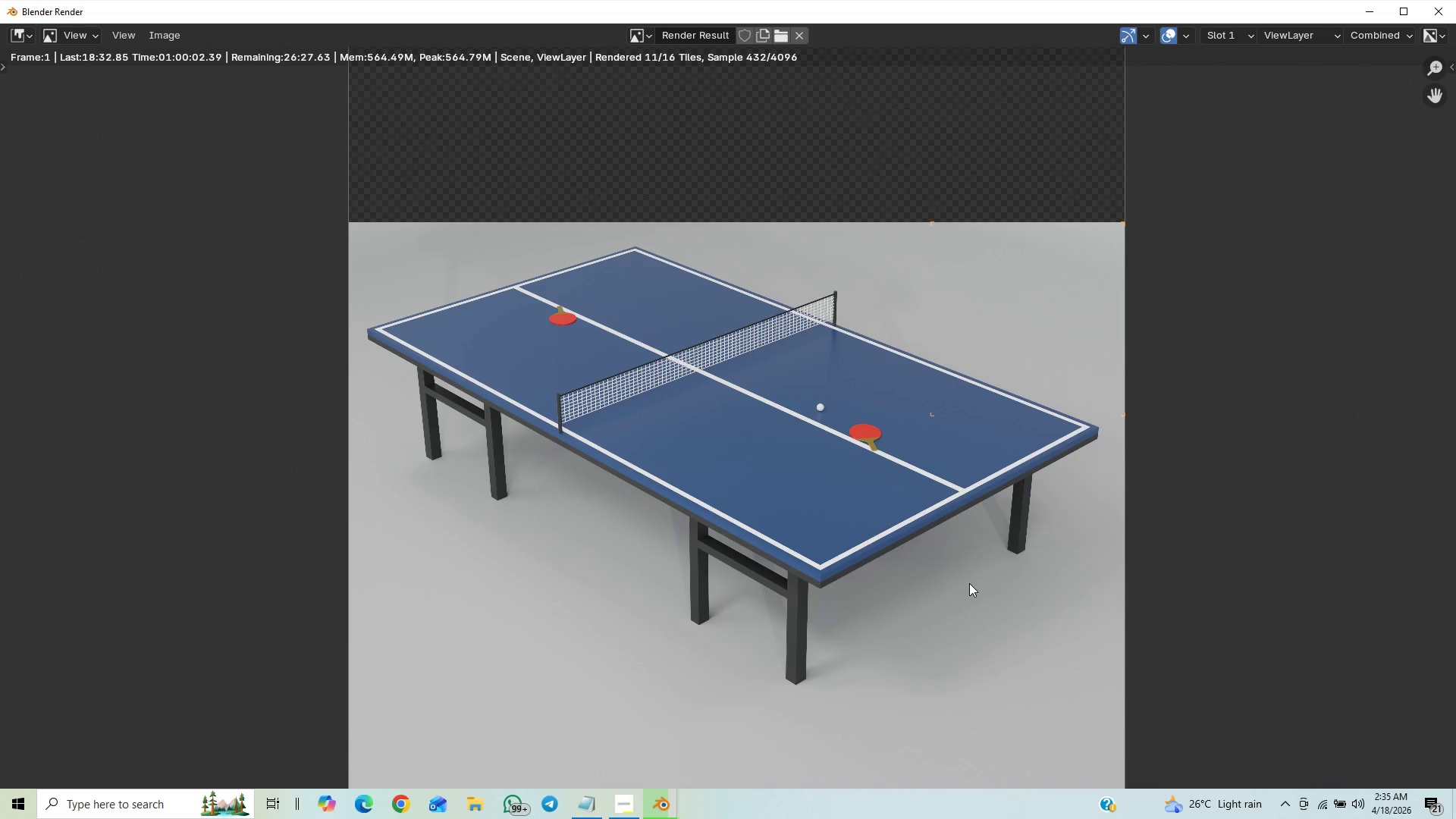 
scroll: coordinate [969, 583], scroll_direction: down, amount: 1.0
 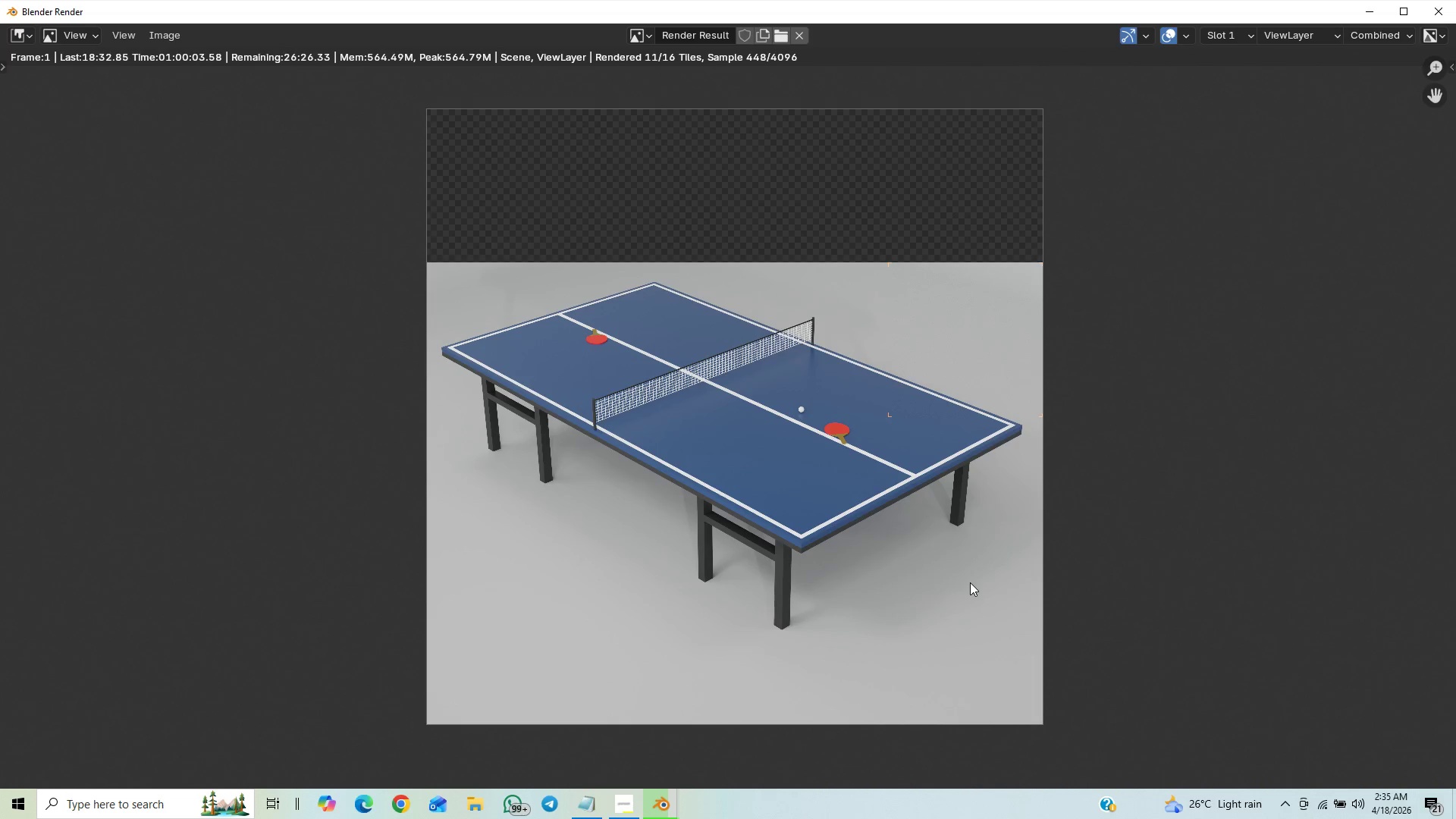 
scroll: coordinate [970, 582], scroll_direction: up, amount: 3.0
 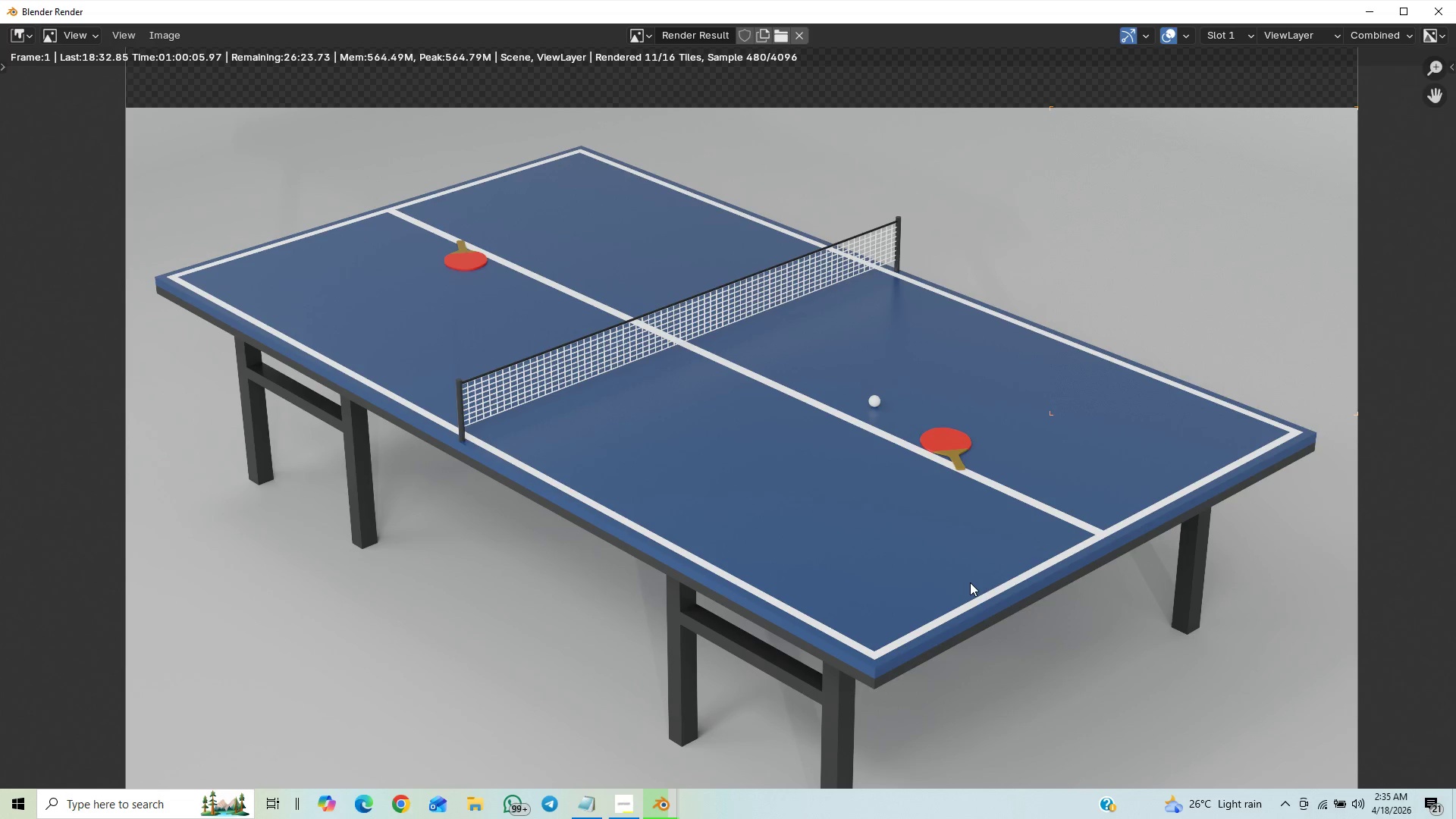 
scroll: coordinate [970, 582], scroll_direction: down, amount: 7.0
 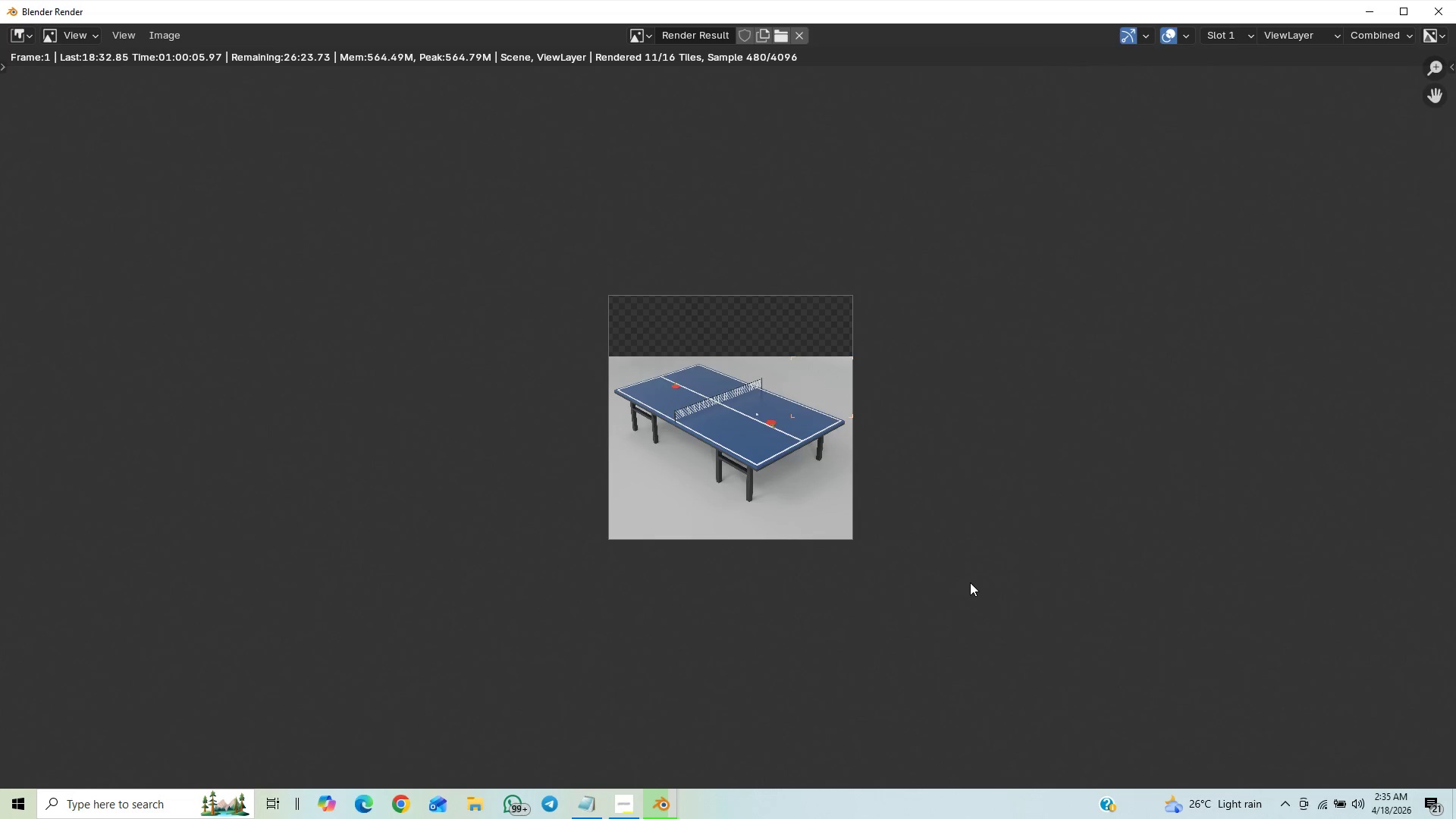 
scroll: coordinate [970, 582], scroll_direction: up, amount: 4.0
 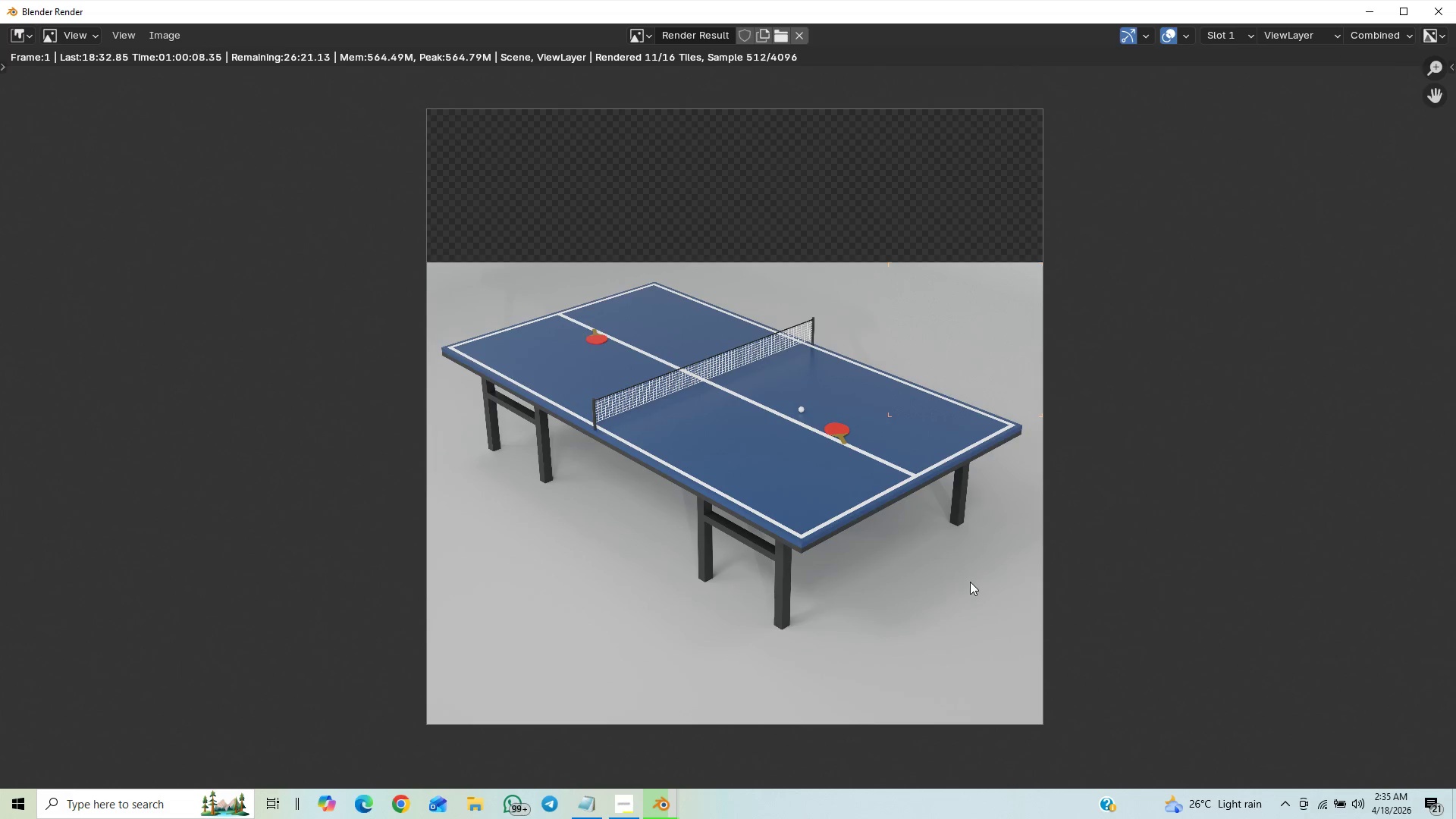 
scroll: coordinate [970, 579], scroll_direction: down, amount: 4.0
 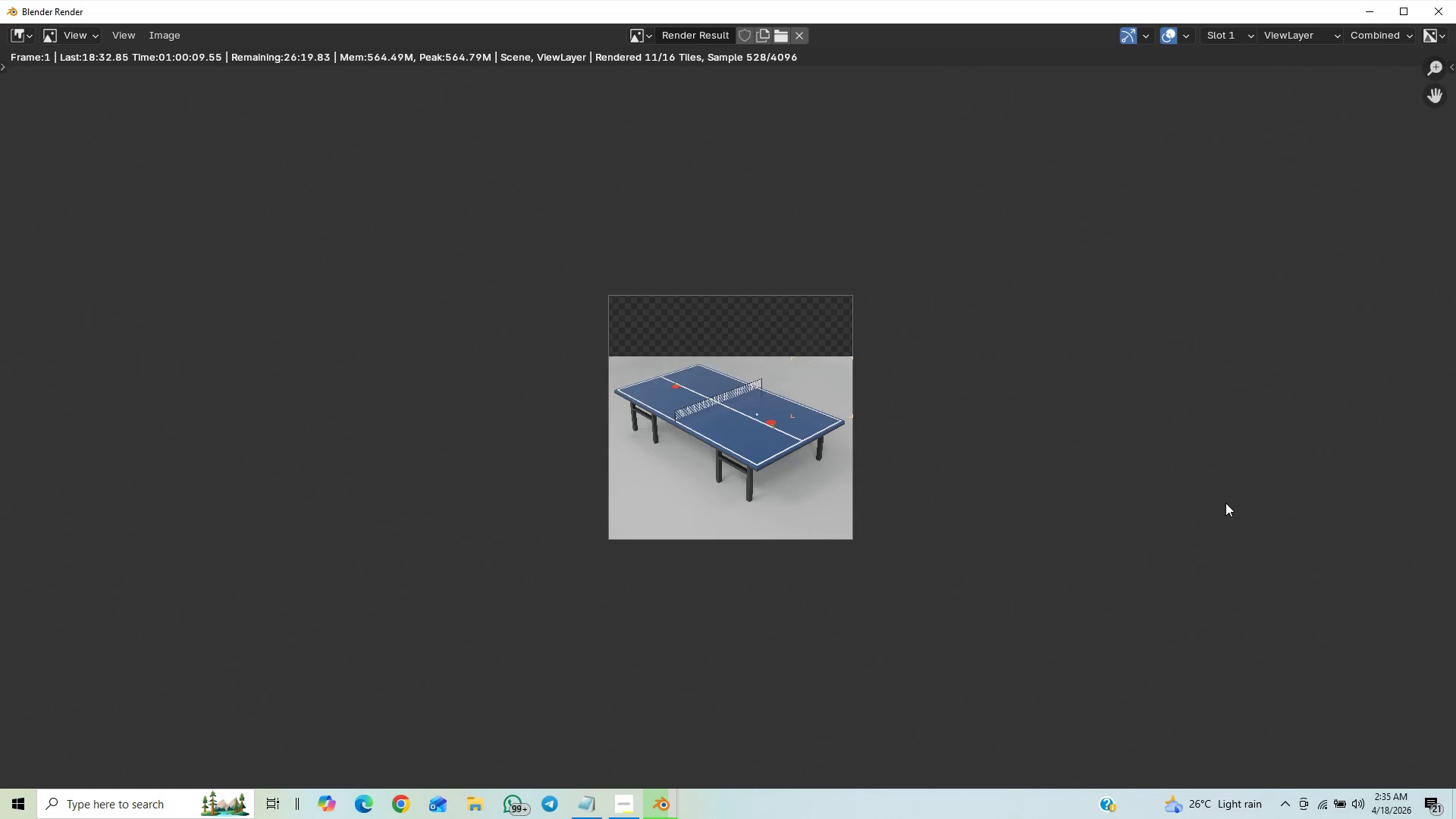 
scroll: coordinate [1223, 500], scroll_direction: up, amount: 5.0
 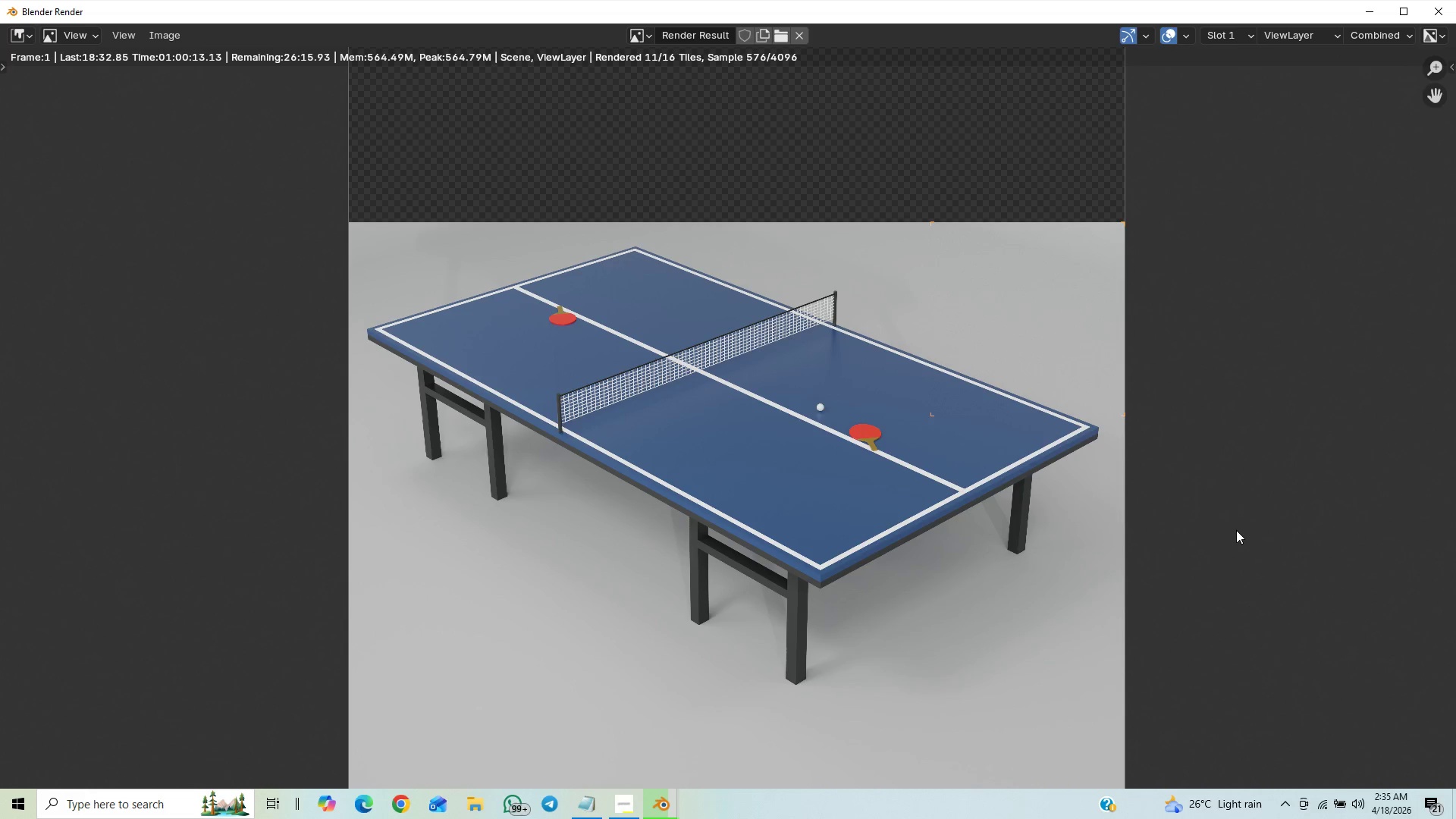 
scroll: coordinate [1225, 568], scroll_direction: down, amount: 20.0
 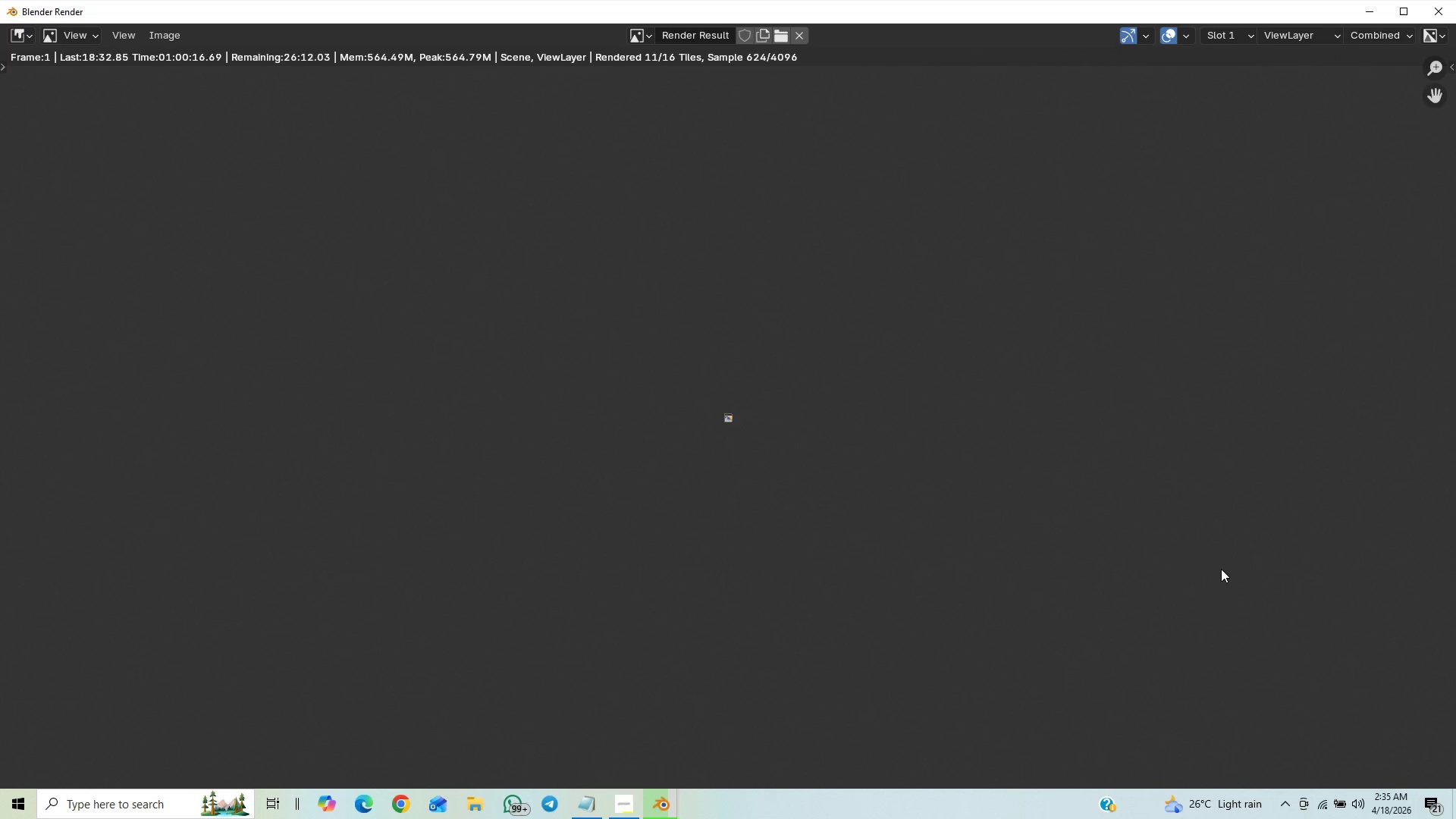 
scroll: coordinate [1228, 568], scroll_direction: up, amount: 20.0
 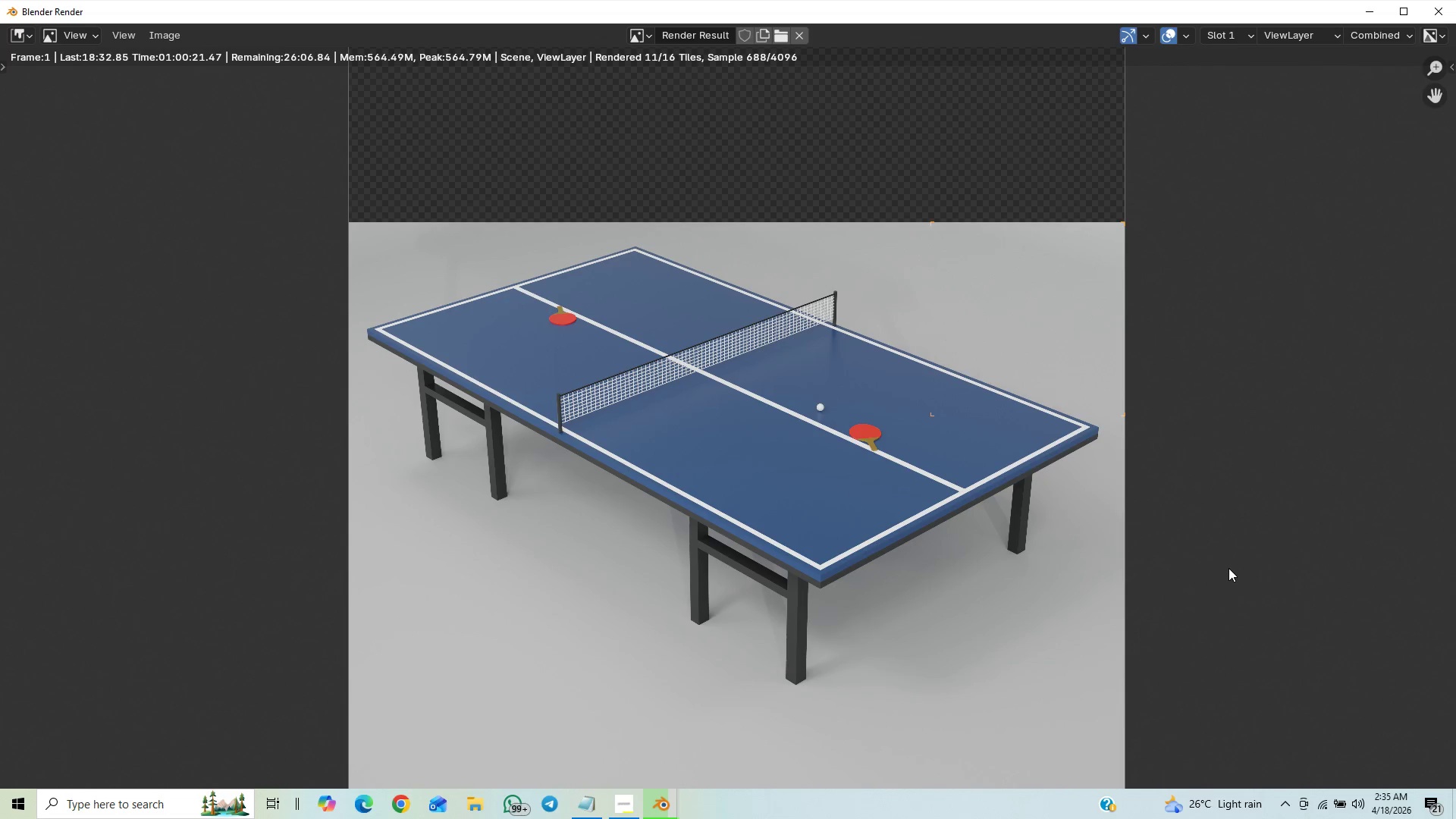 
scroll: coordinate [1228, 568], scroll_direction: down, amount: 1.0
 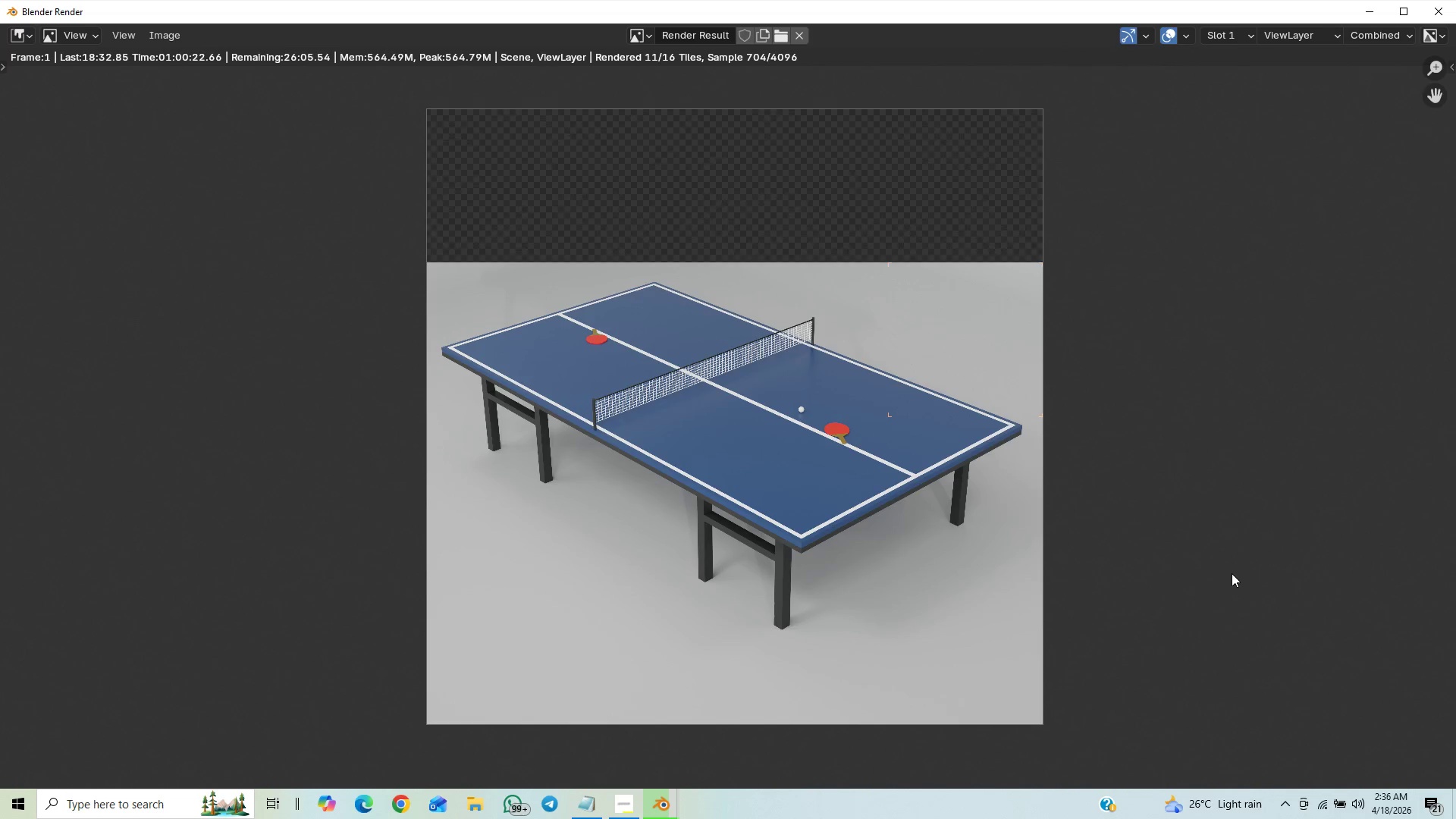 
scroll: coordinate [1232, 573], scroll_direction: up, amount: 1.0
 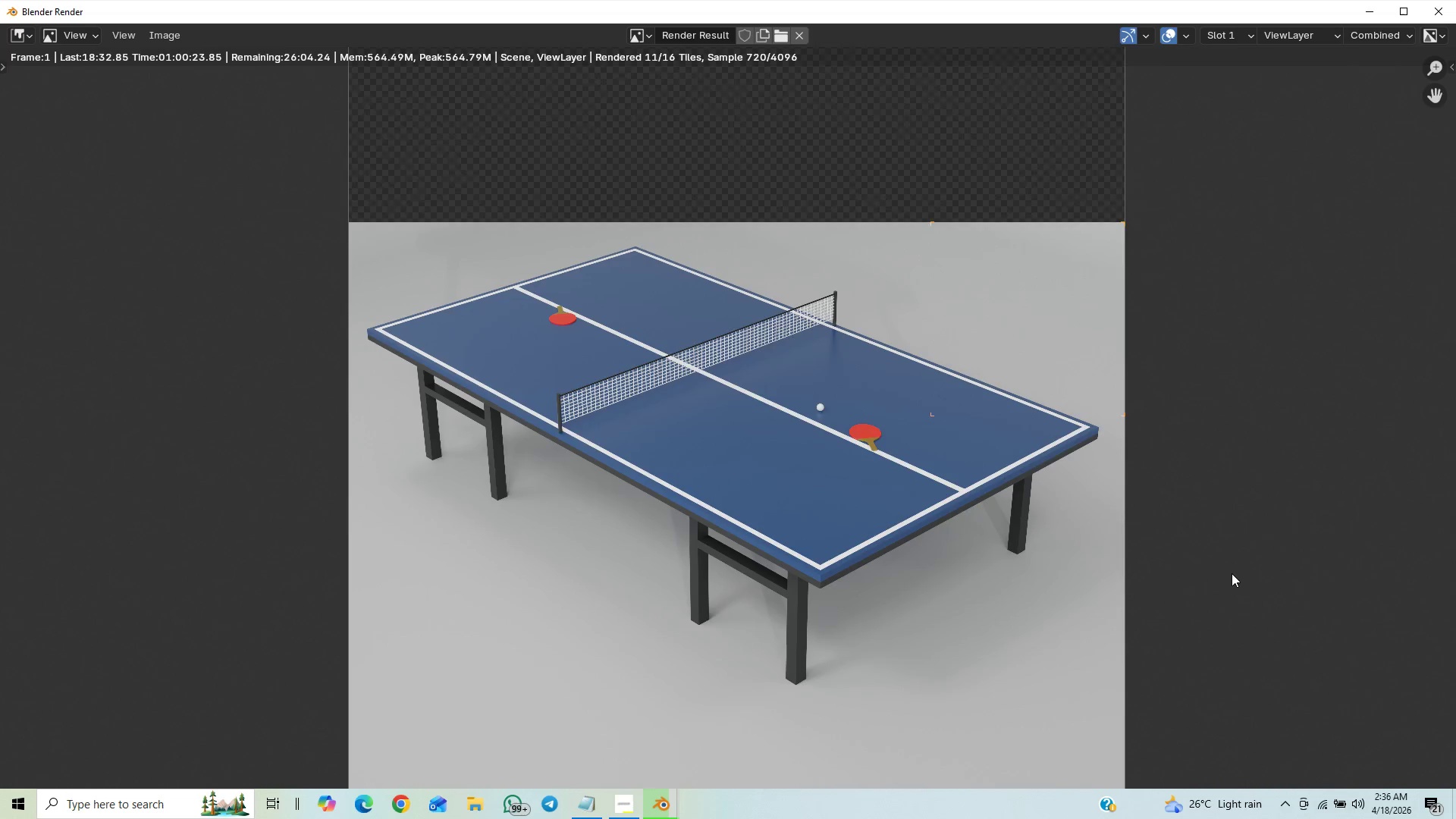 
scroll: coordinate [1232, 573], scroll_direction: down, amount: 1.0
 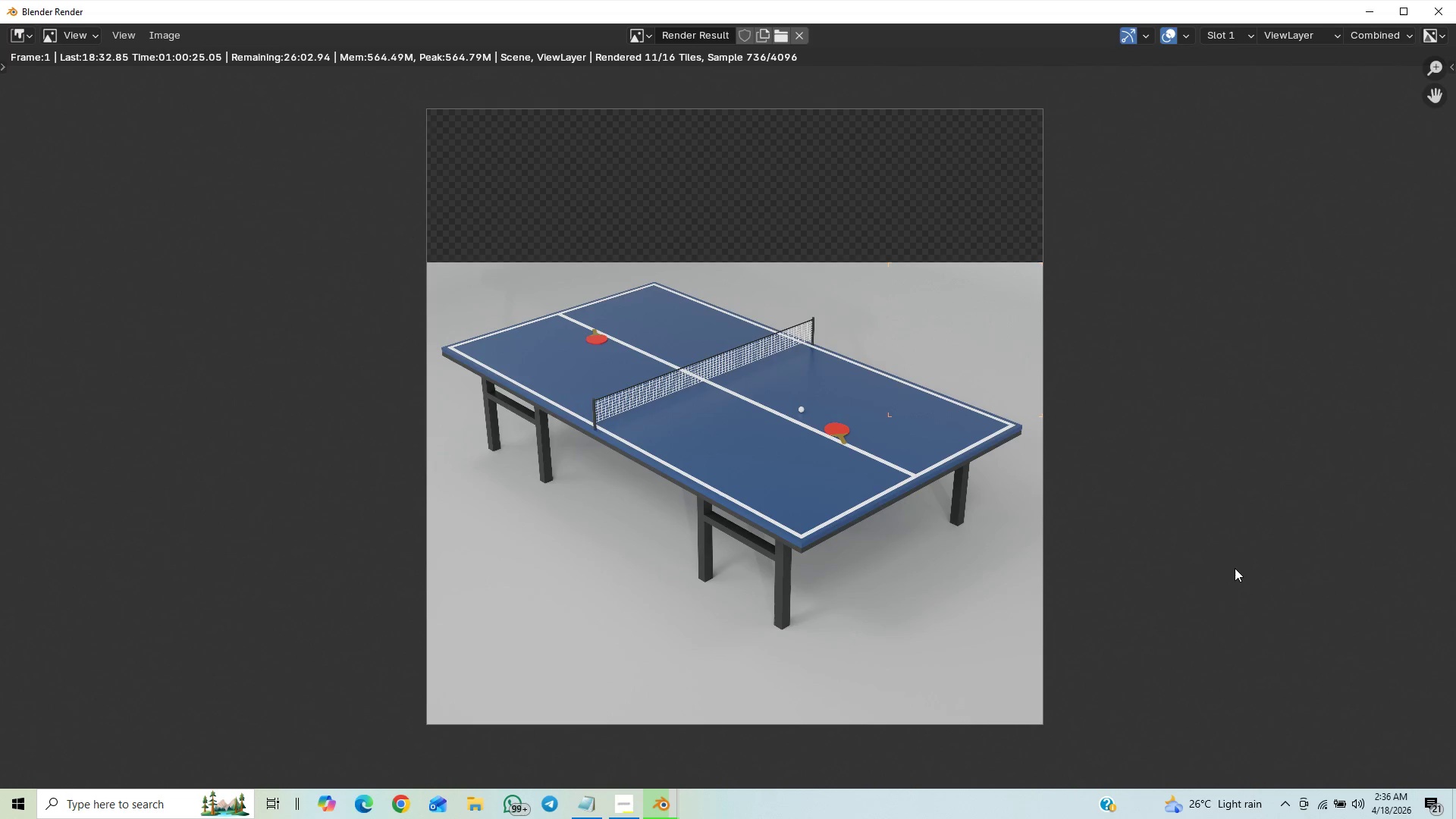 
scroll: coordinate [1235, 568], scroll_direction: up, amount: 1.0
 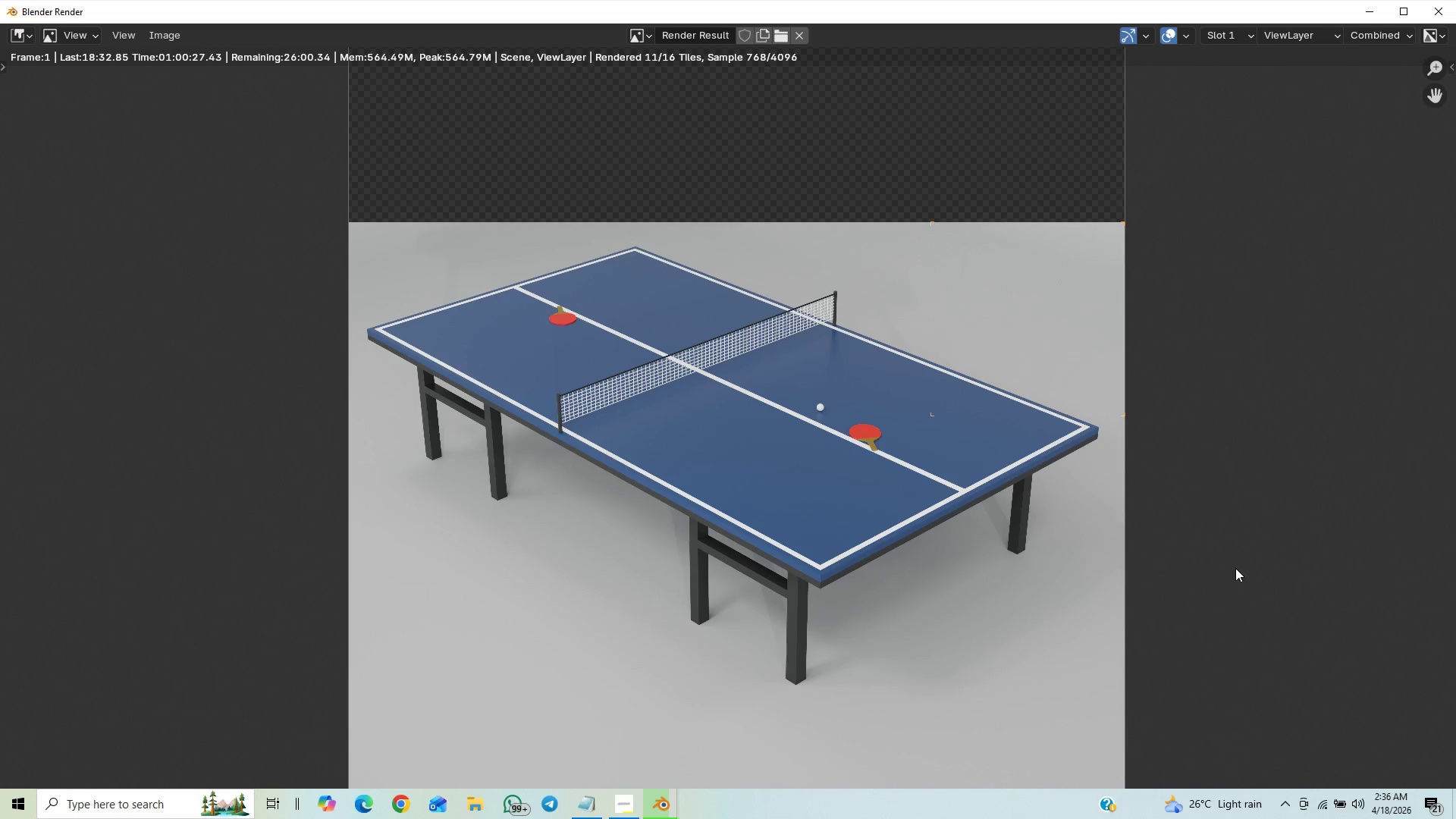 
scroll: coordinate [1235, 568], scroll_direction: down, amount: 2.0
 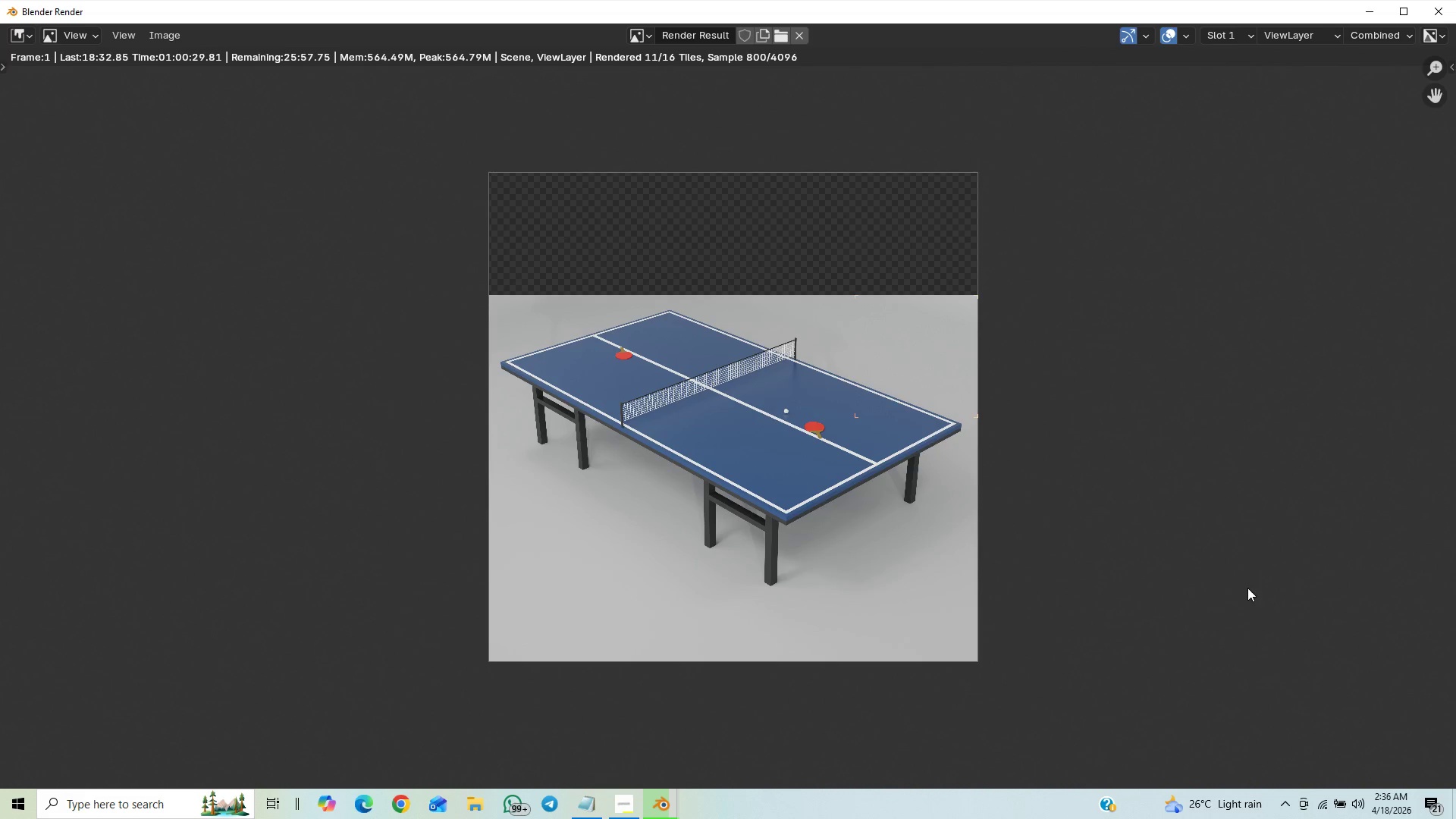 
scroll: coordinate [1263, 562], scroll_direction: up, amount: 2.0
 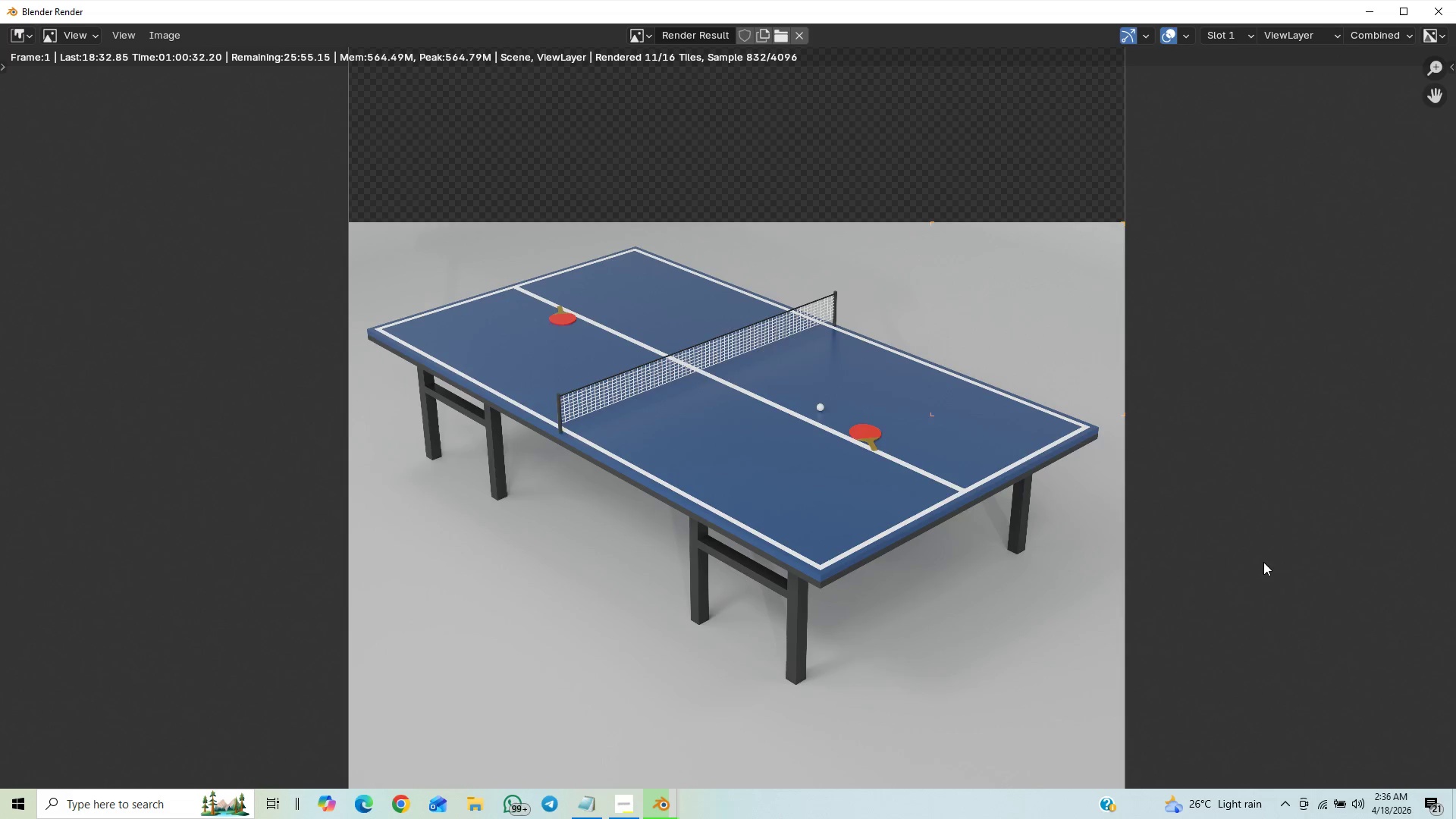 
scroll: coordinate [1269, 559], scroll_direction: down, amount: 4.0
 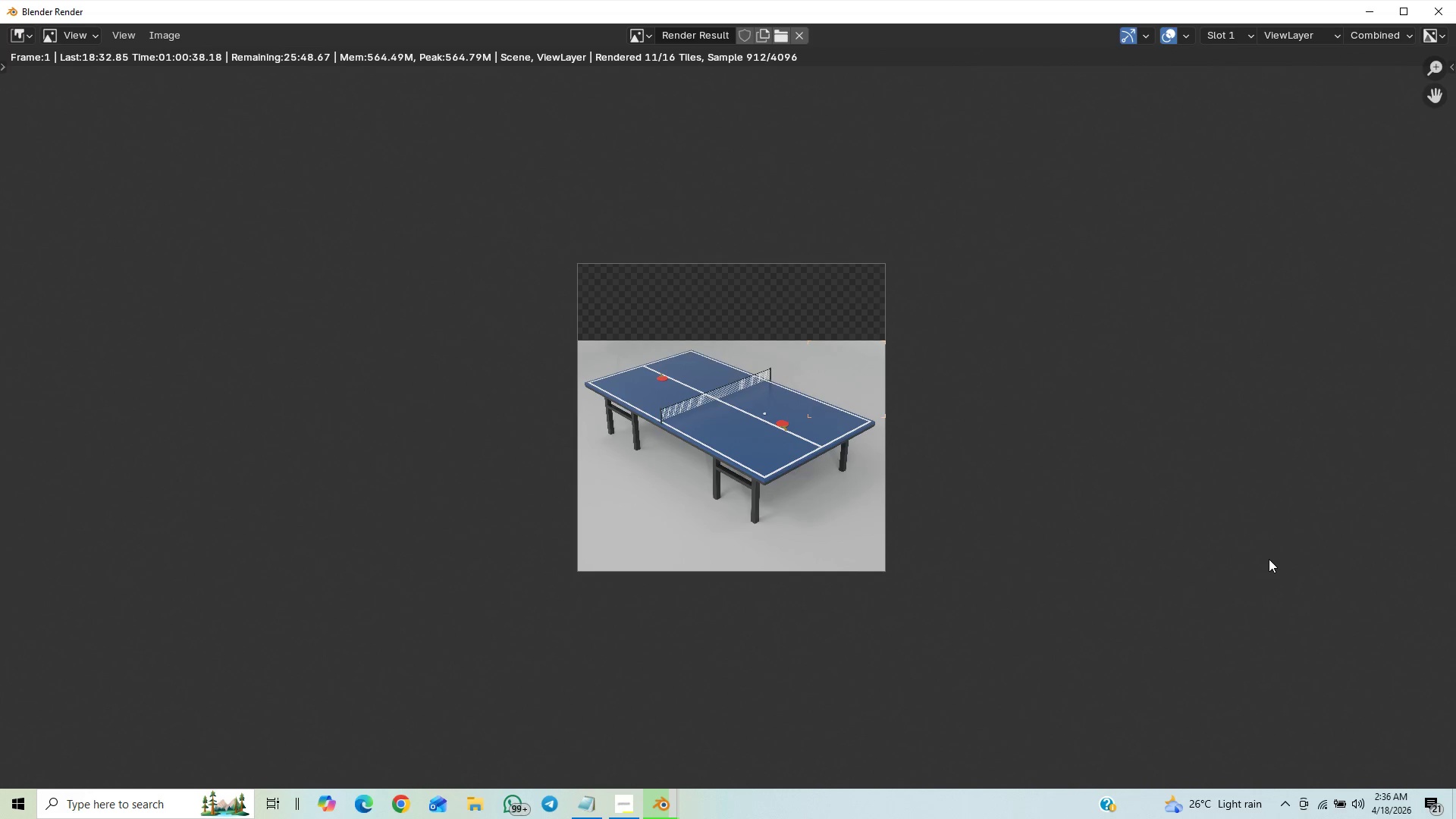 
scroll: coordinate [1276, 602], scroll_direction: up, amount: 3.0
 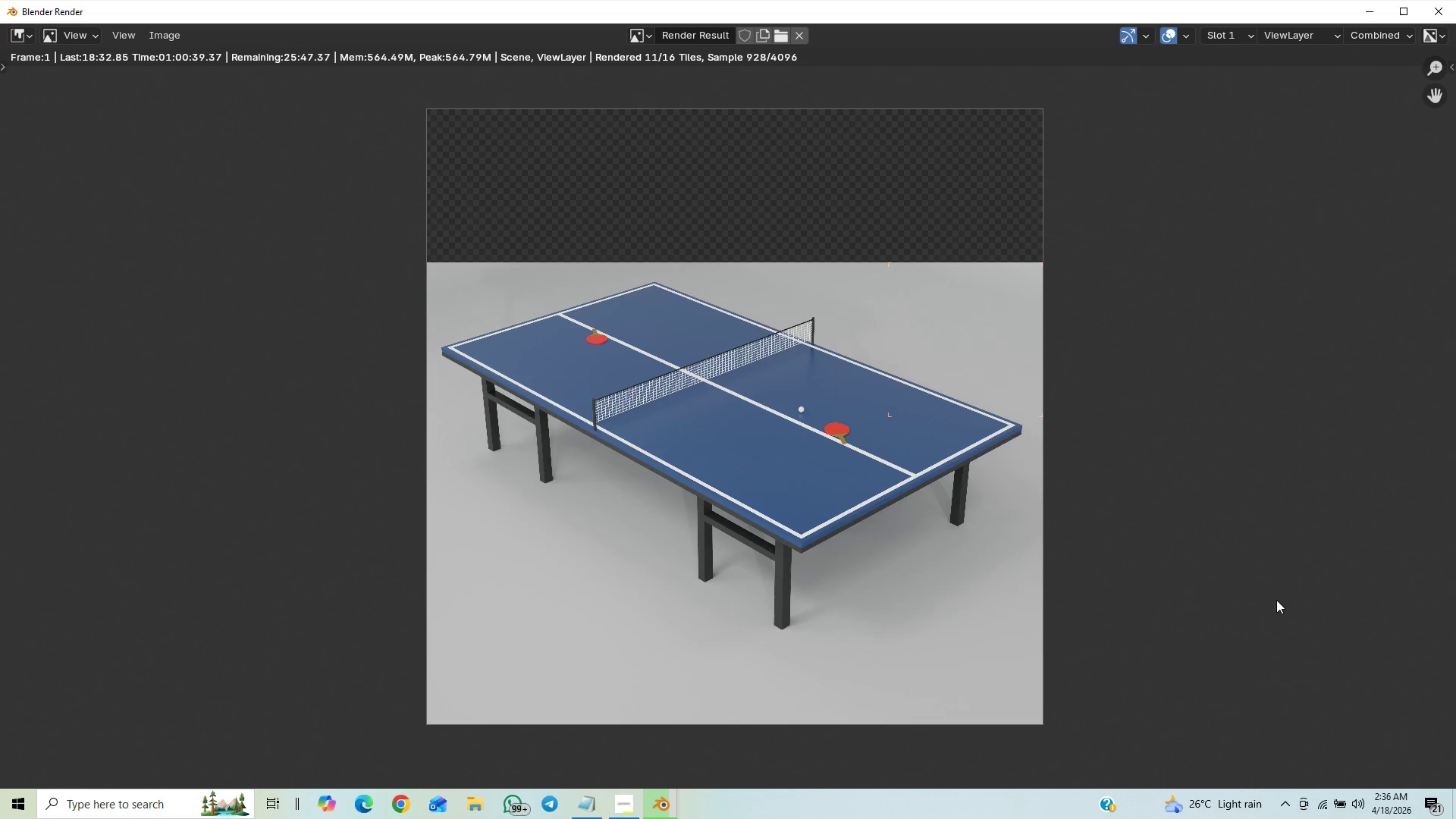 
scroll: coordinate [1272, 604], scroll_direction: down, amount: 2.0
 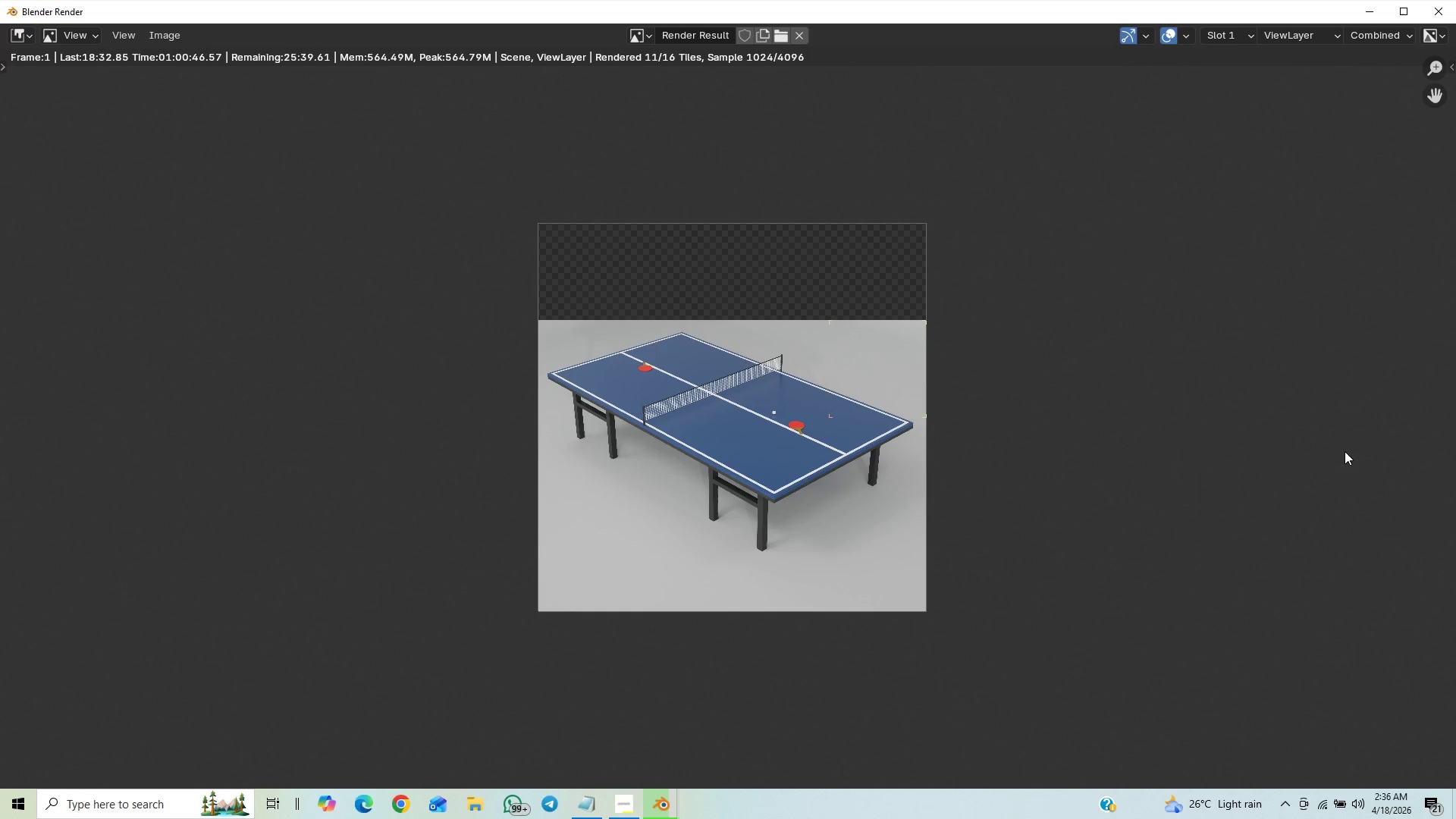 
wait(6.02)
 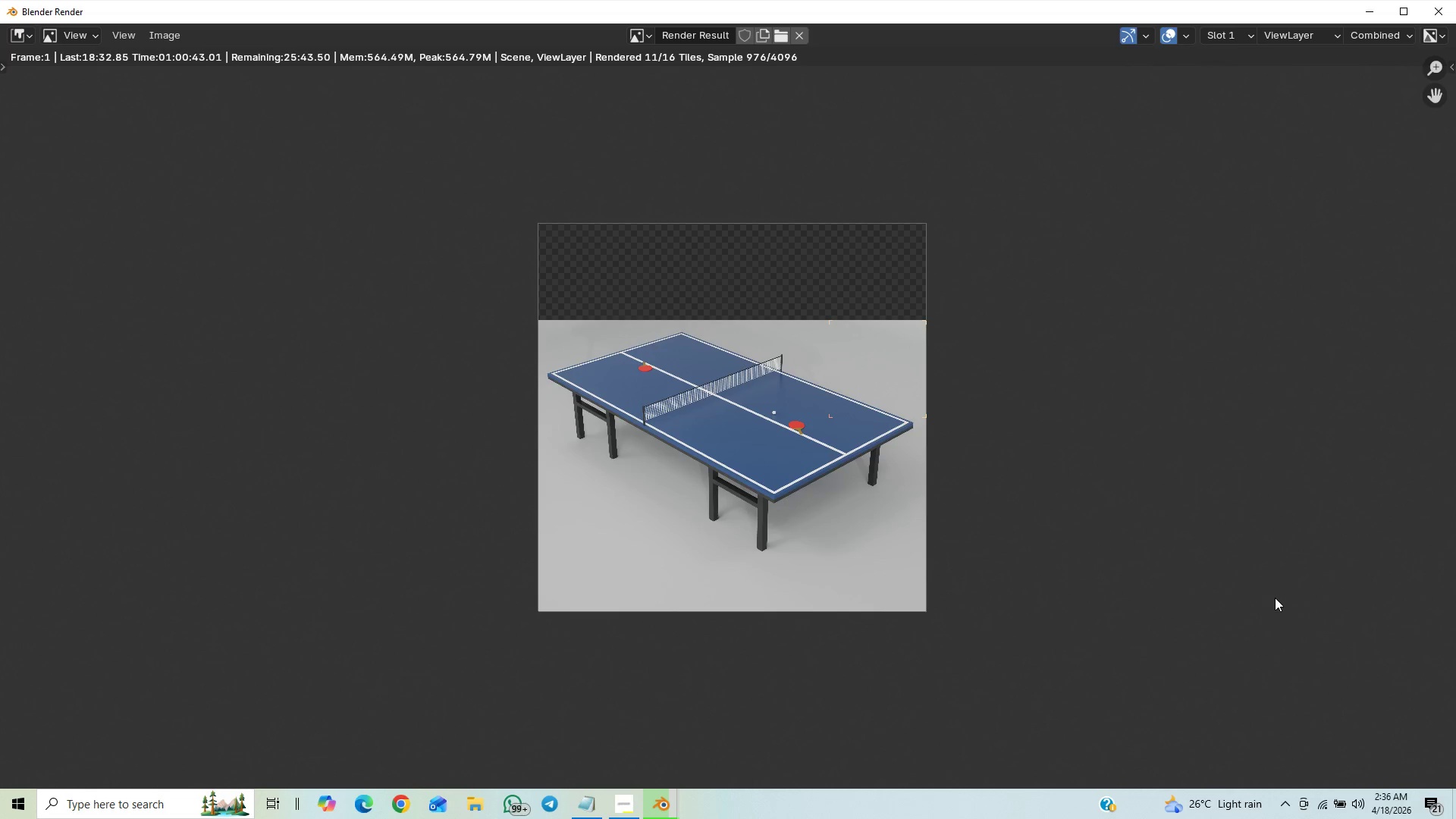 
scroll: coordinate [1138, 810], scroll_direction: up, amount: 11.0
 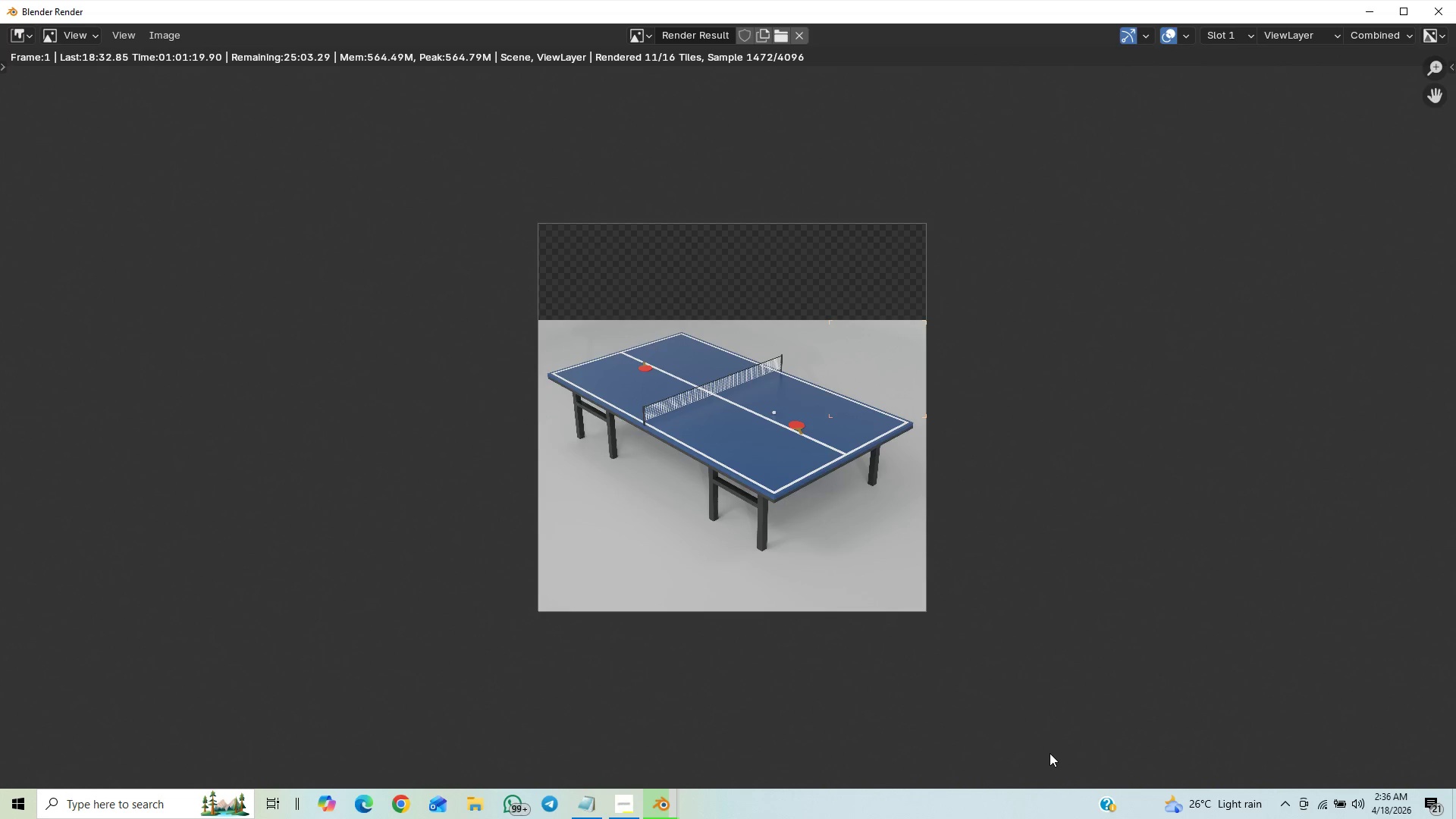 
wait(36.24)
 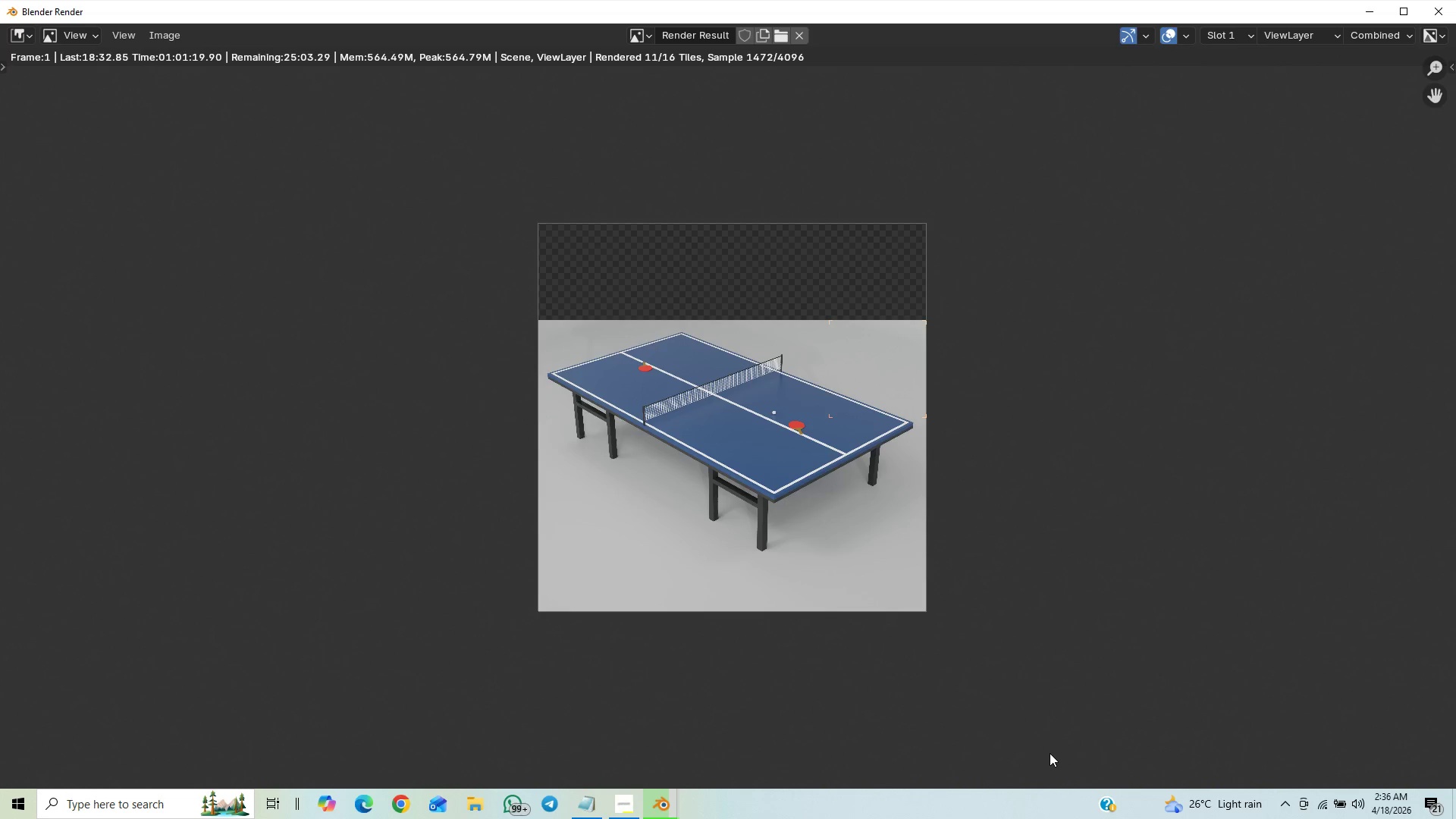 
scroll: coordinate [1087, 670], scroll_direction: up, amount: 4.0
 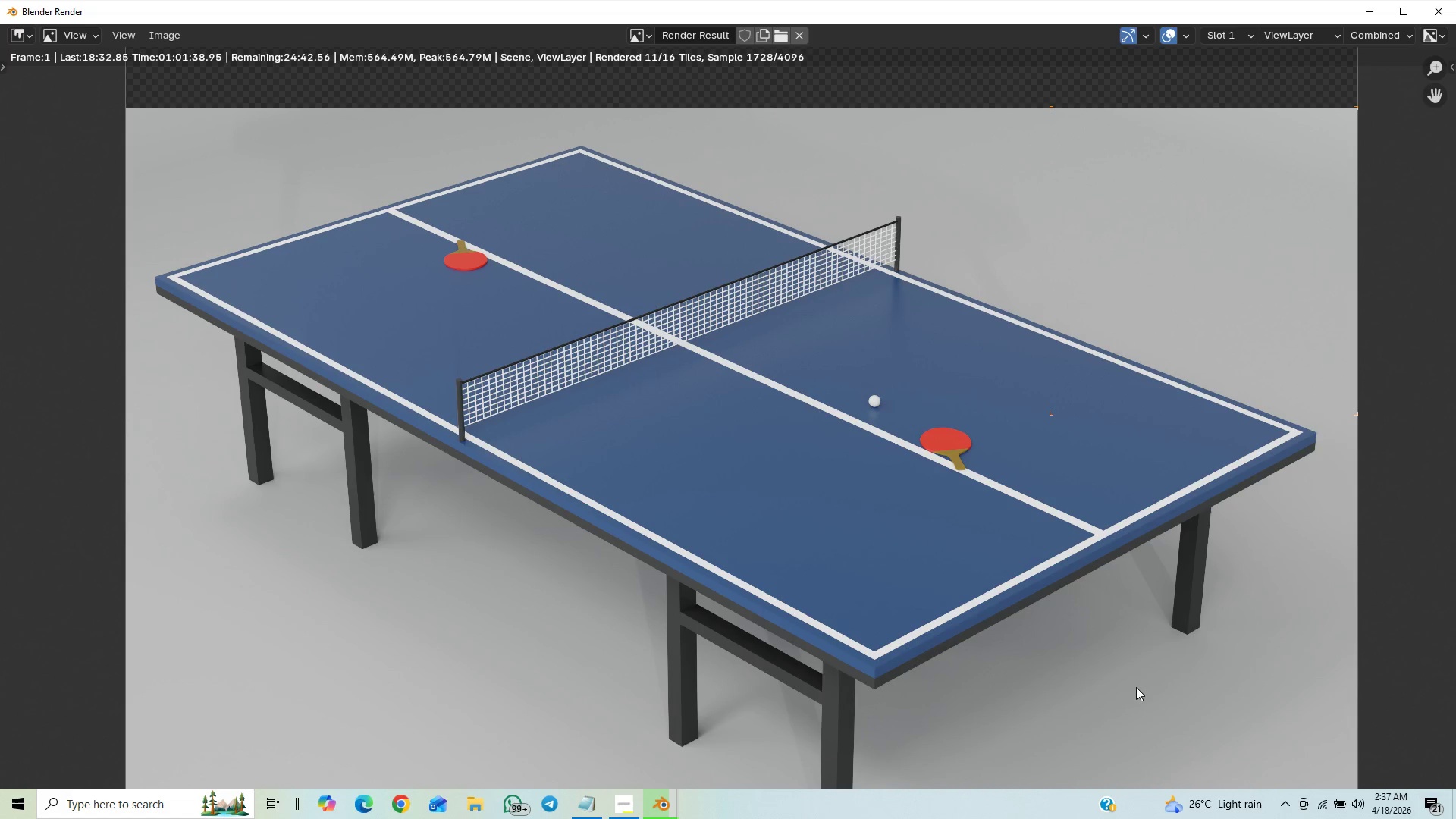 
wait(18.28)
 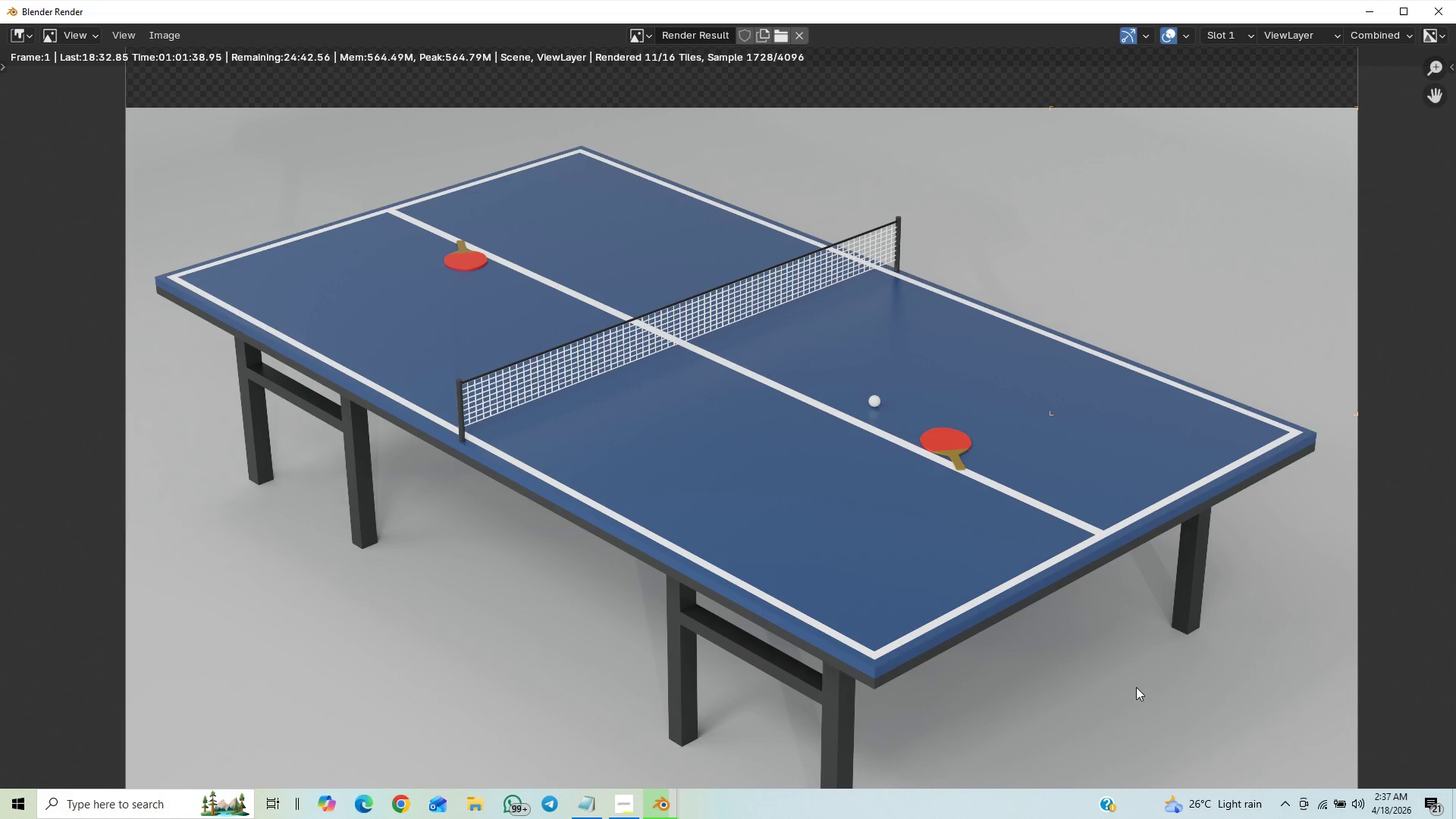 
scroll: coordinate [855, 558], scroll_direction: down, amount: 3.0
 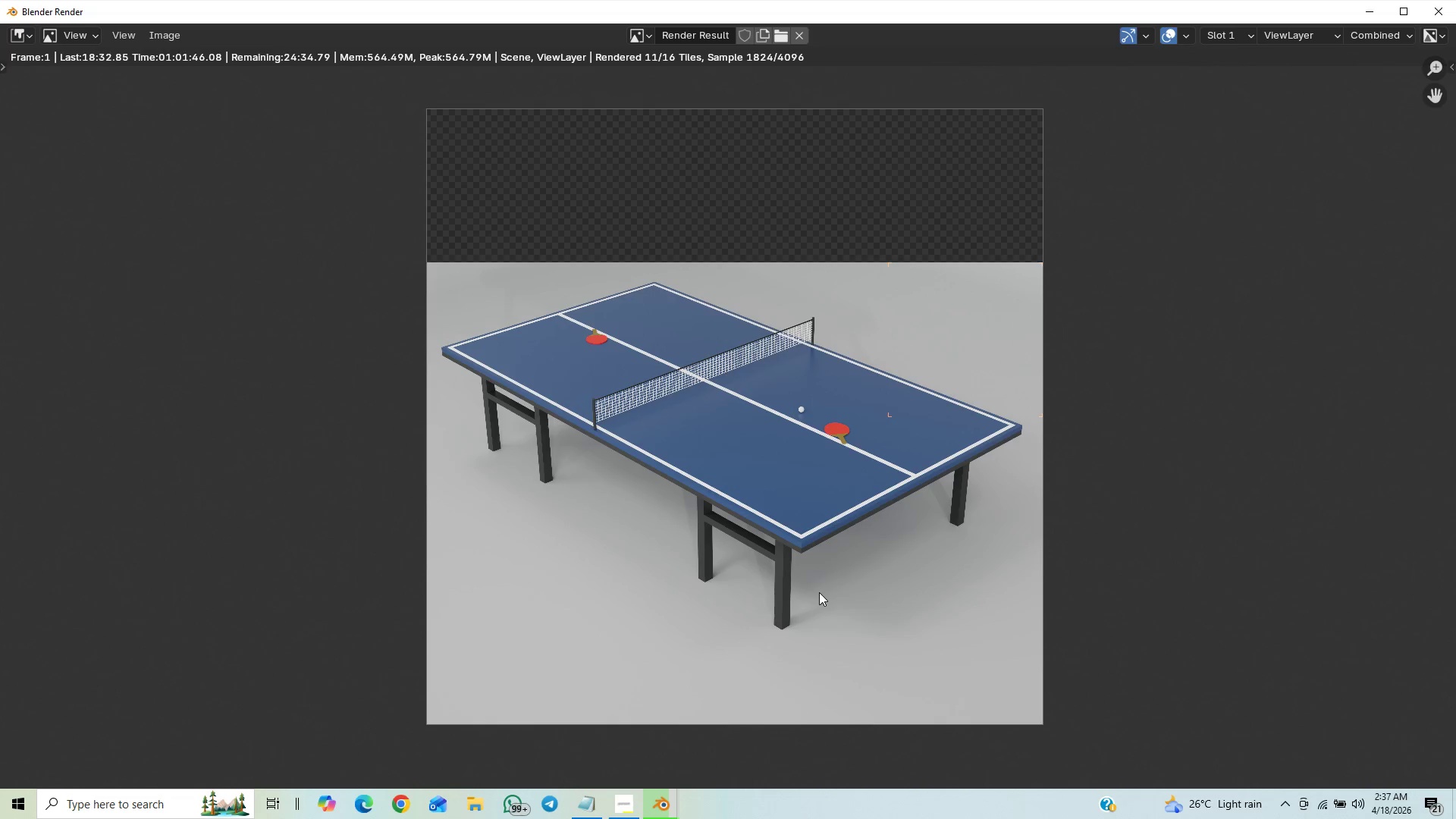 
scroll: coordinate [822, 581], scroll_direction: up, amount: 6.0
 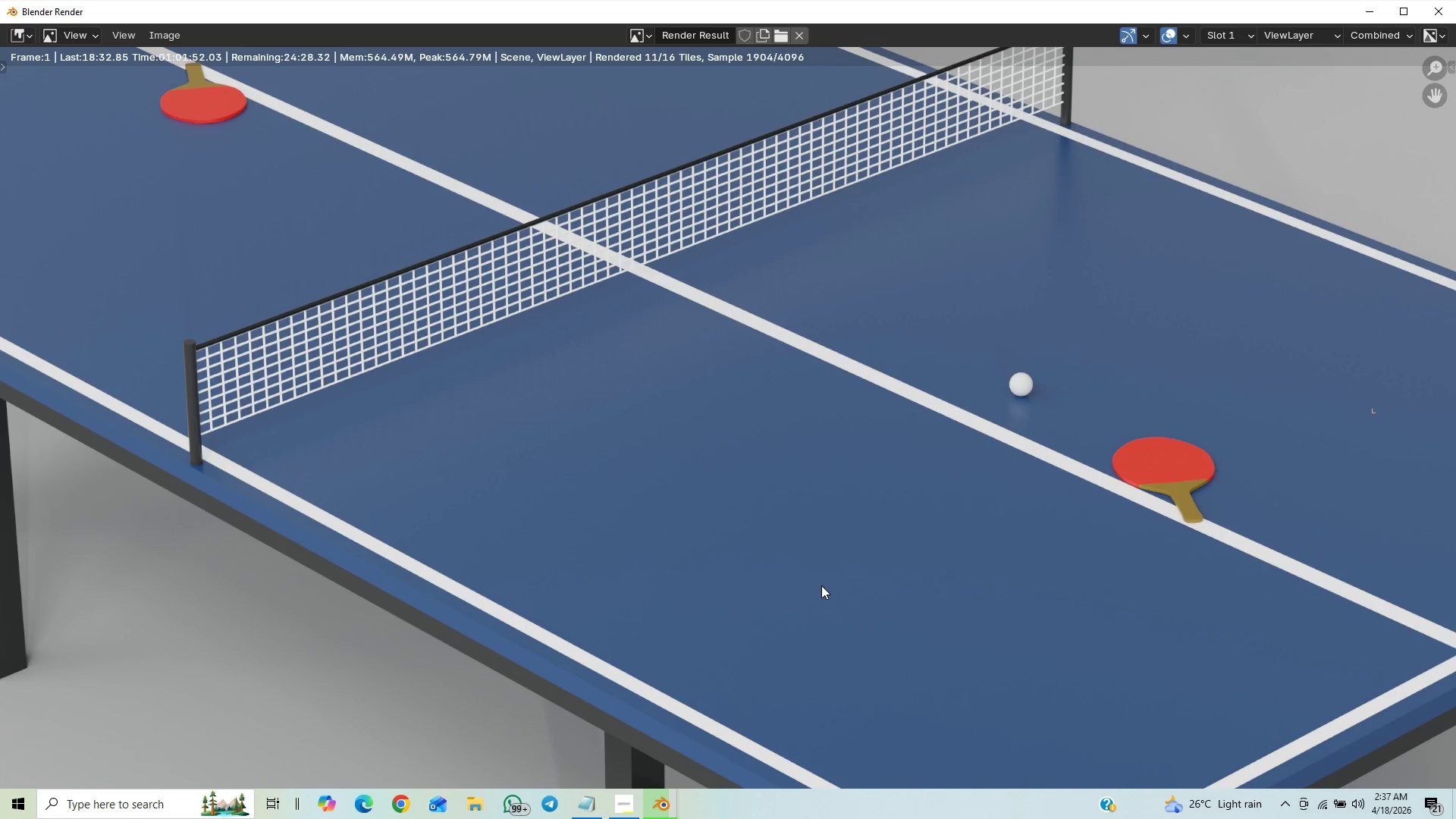 
scroll: coordinate [927, 557], scroll_direction: down, amount: 6.0
 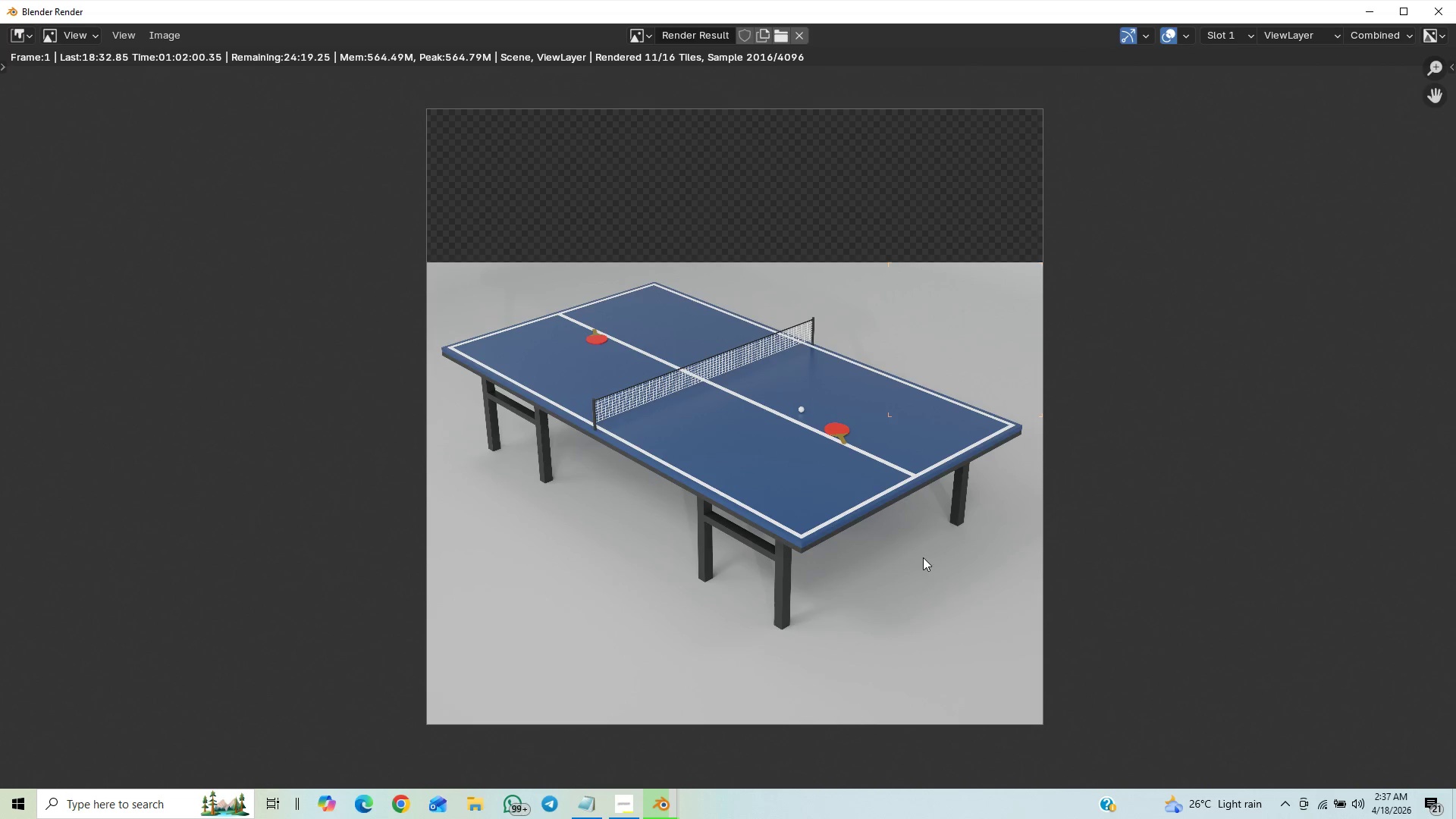 
scroll: coordinate [922, 549], scroll_direction: up, amount: 3.0
 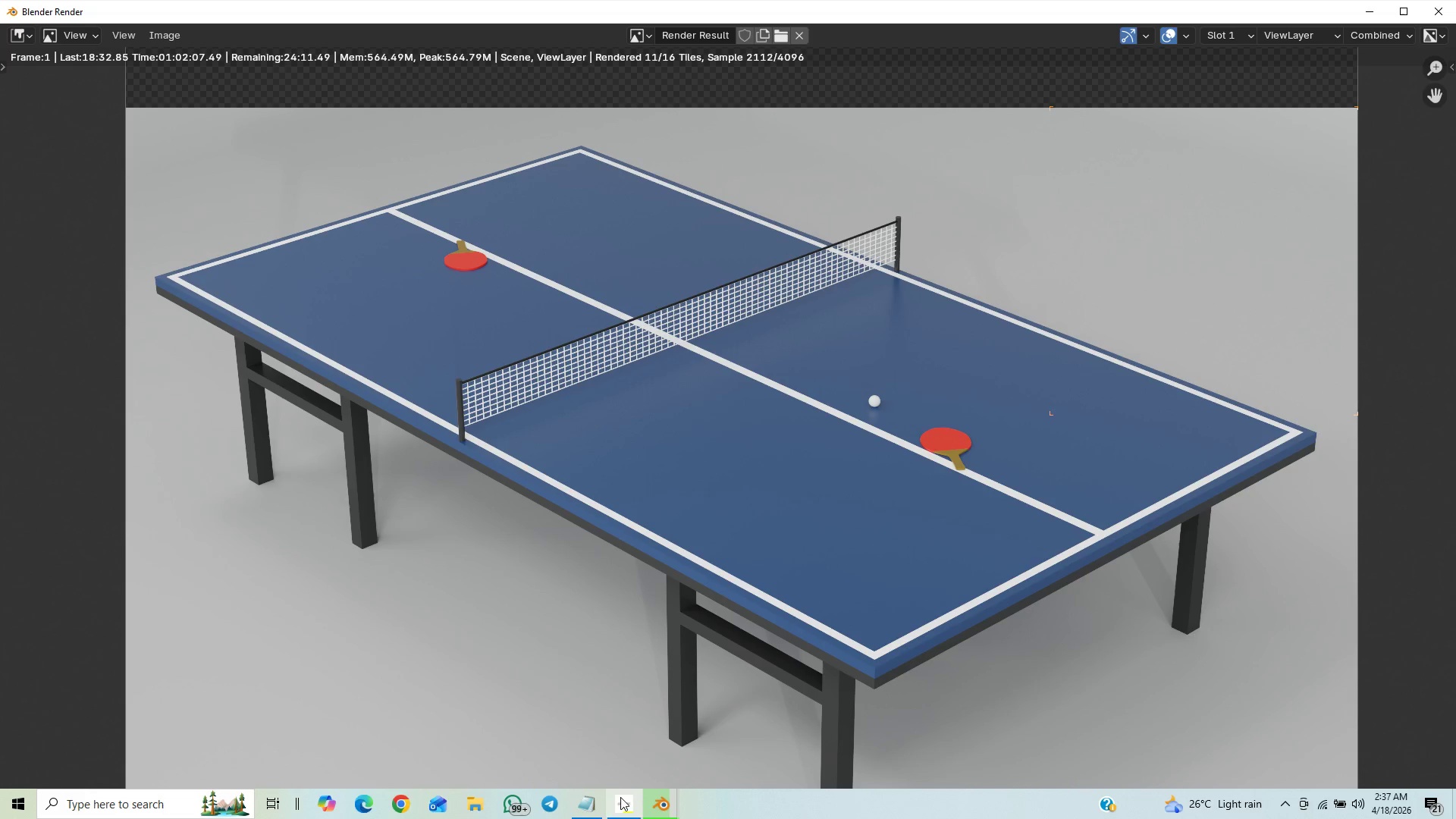 
left_click([620, 798])